 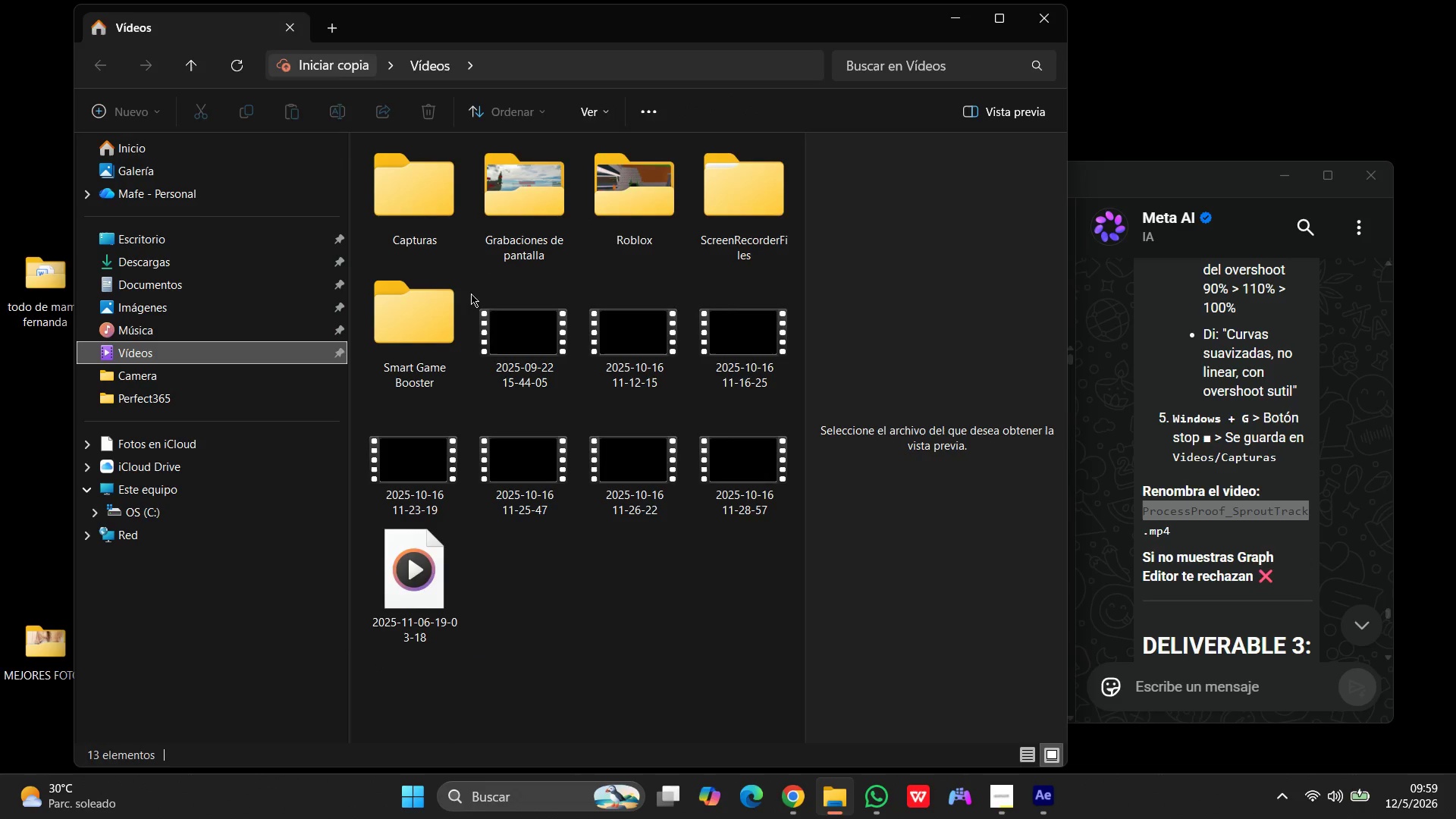 
left_click([393, 187])
 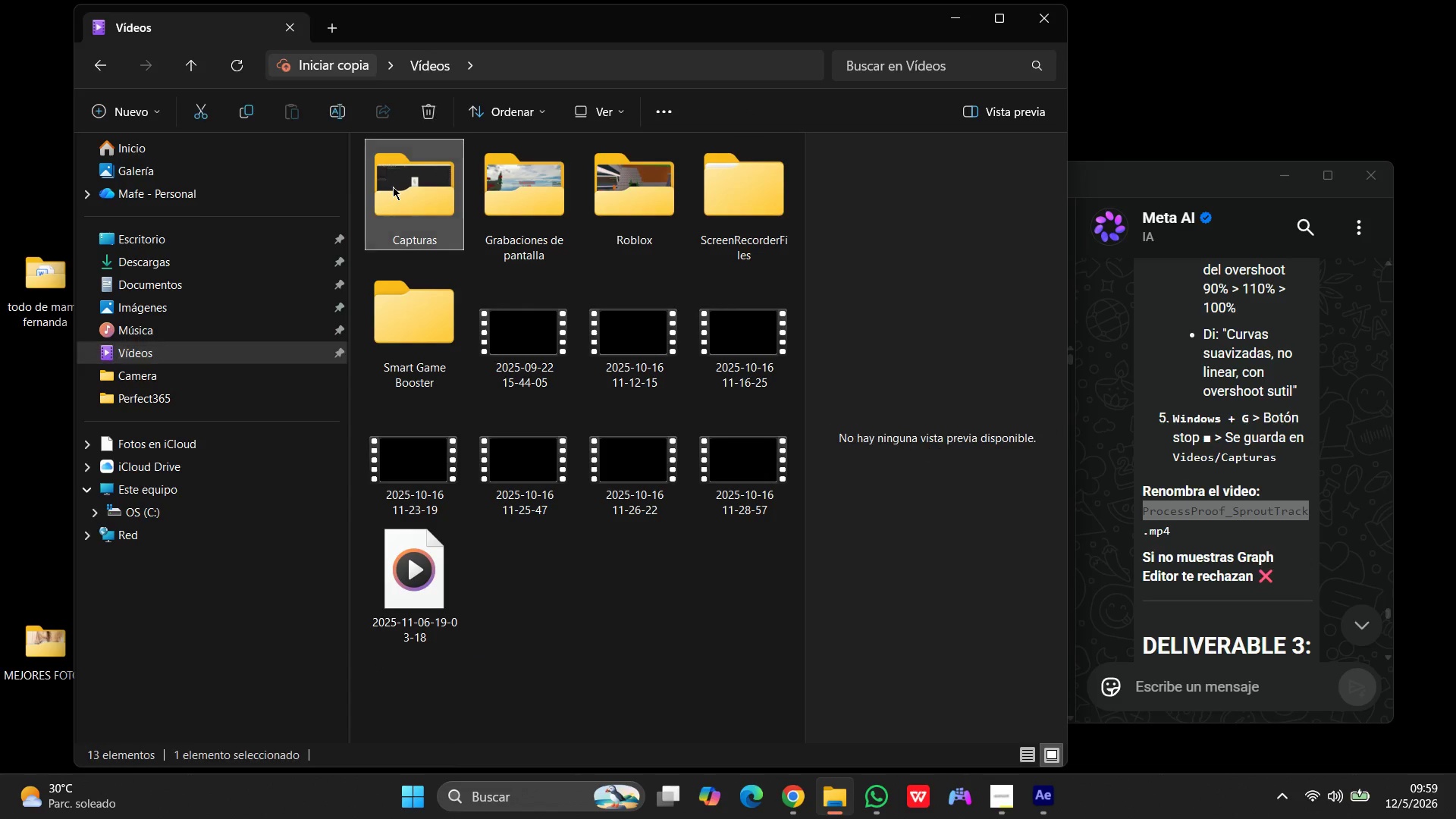 
left_click([393, 187])
 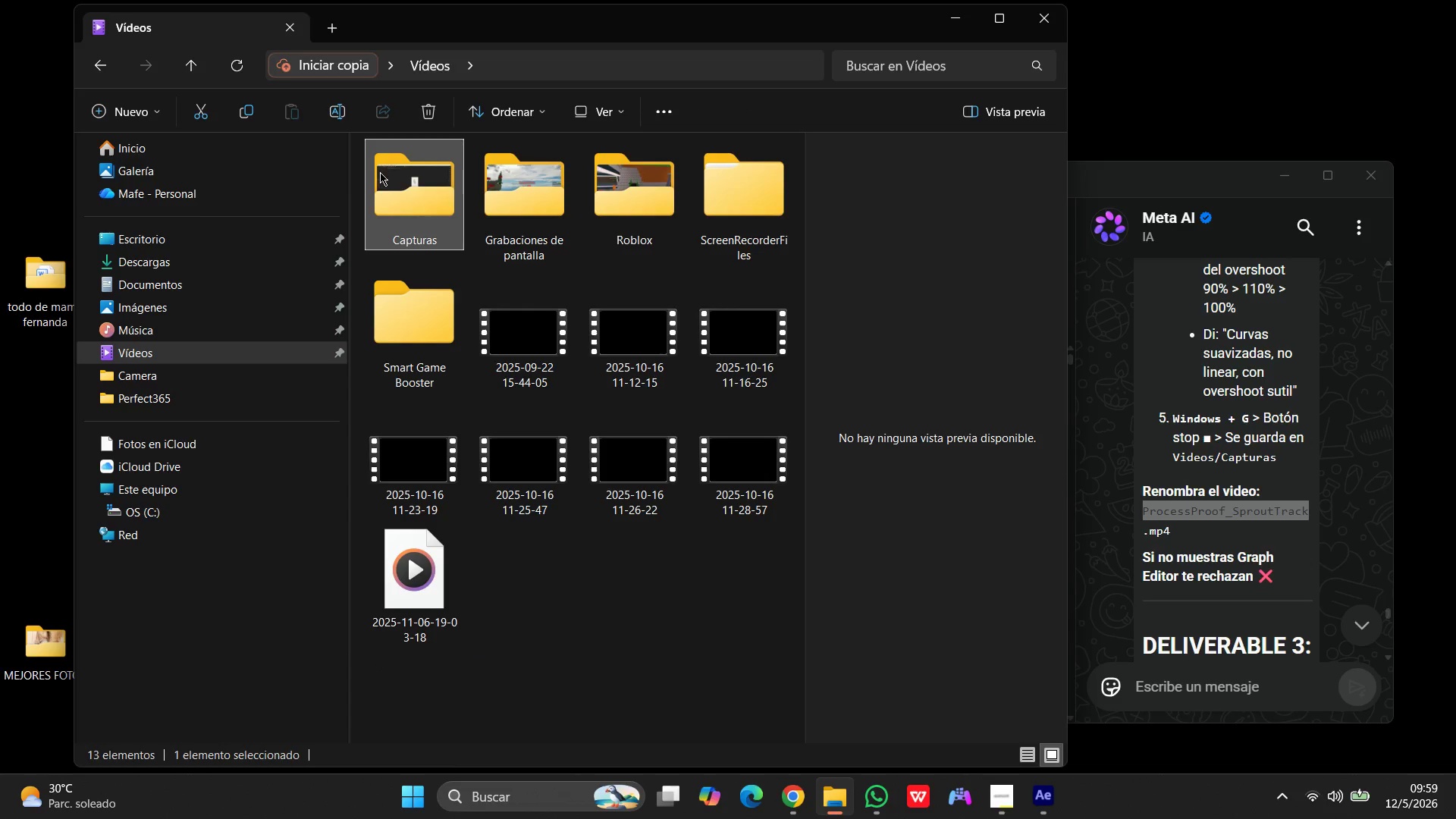 
left_click([394, 165])
 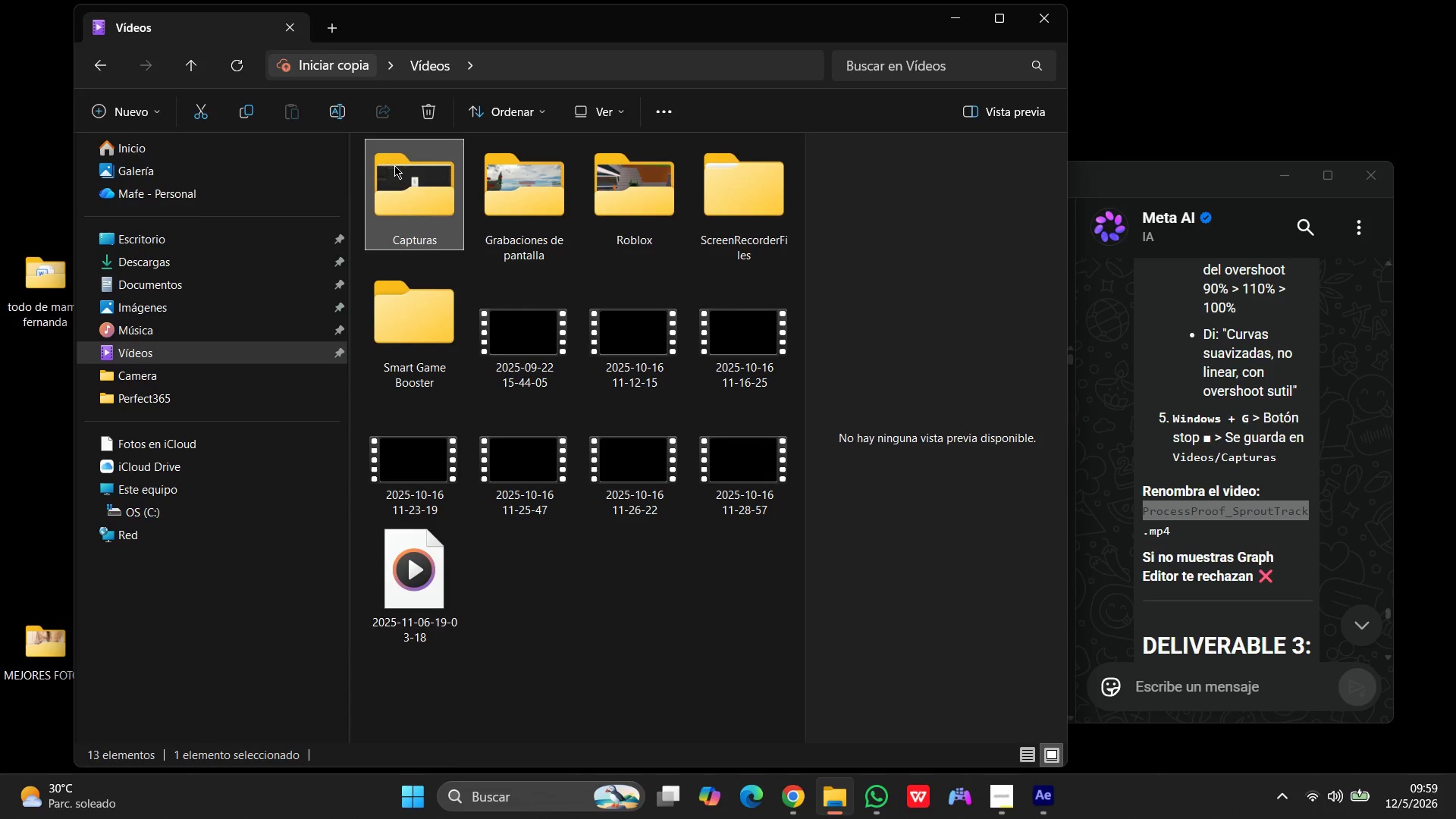 
left_click([394, 165])
 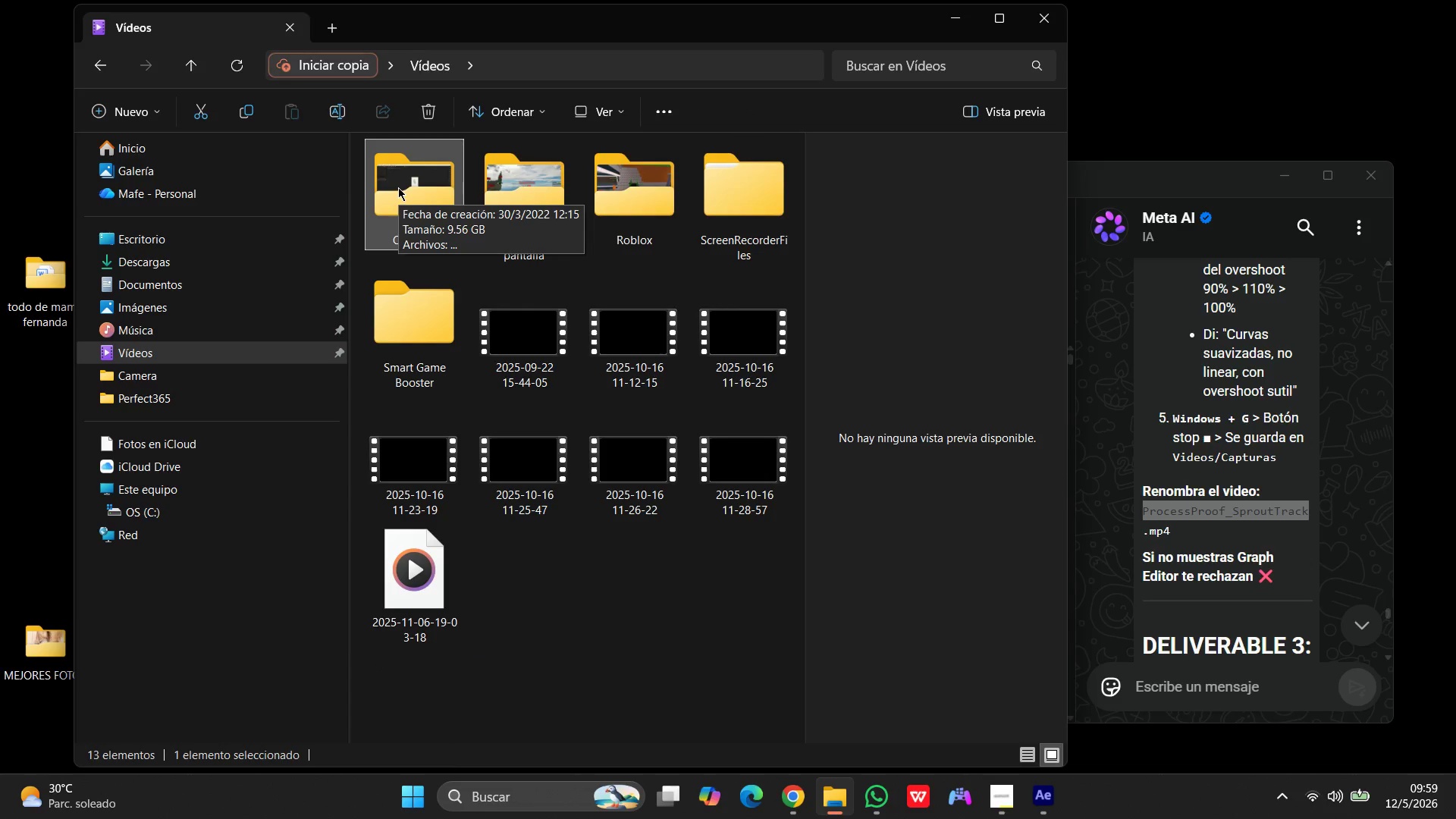 
double_click([398, 187])
 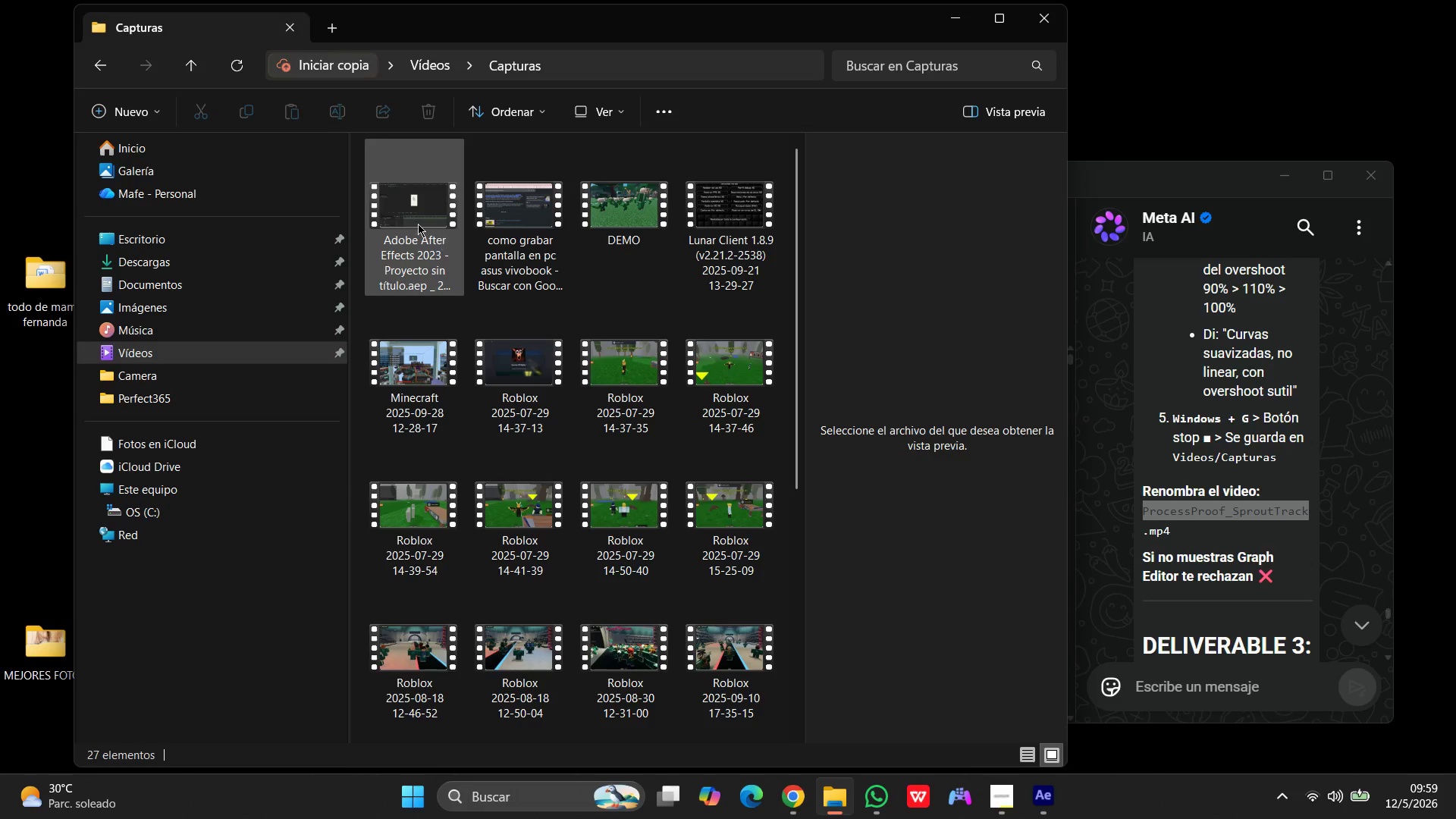 
left_click([402, 207])
 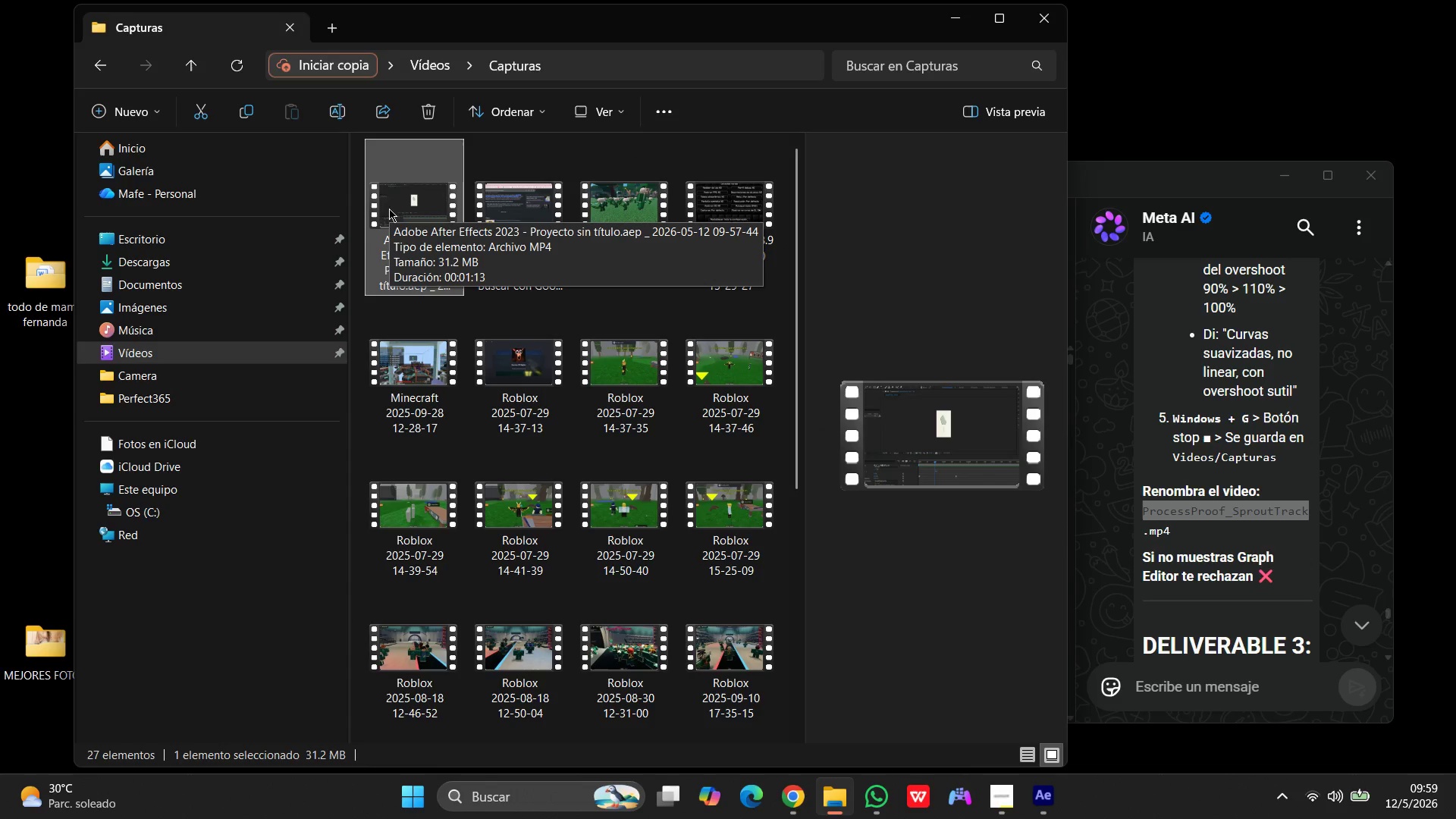 
left_click_drag(start_coordinate=[389, 209], to_coordinate=[1174, 77])
 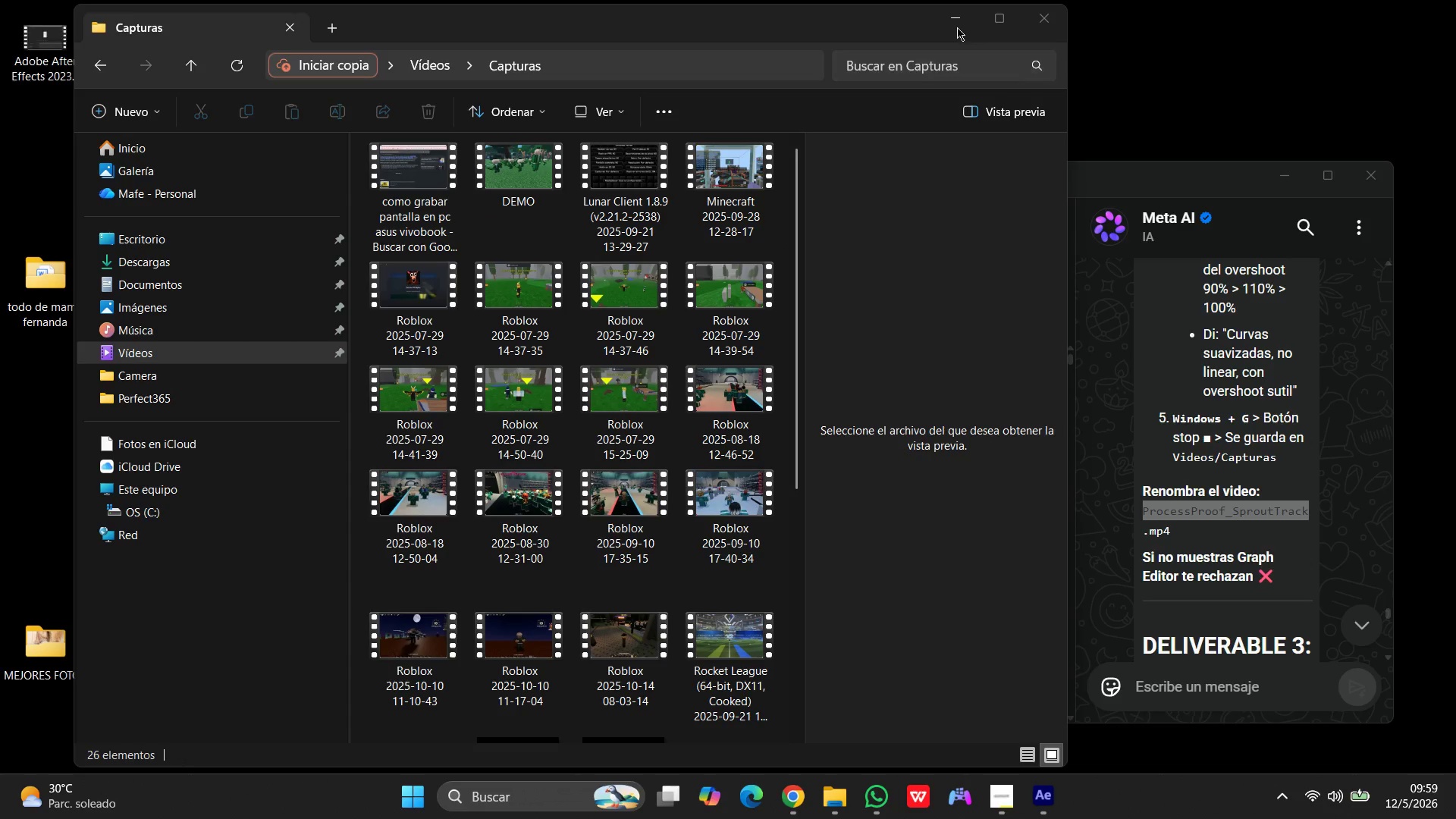 
left_click([956, 24])
 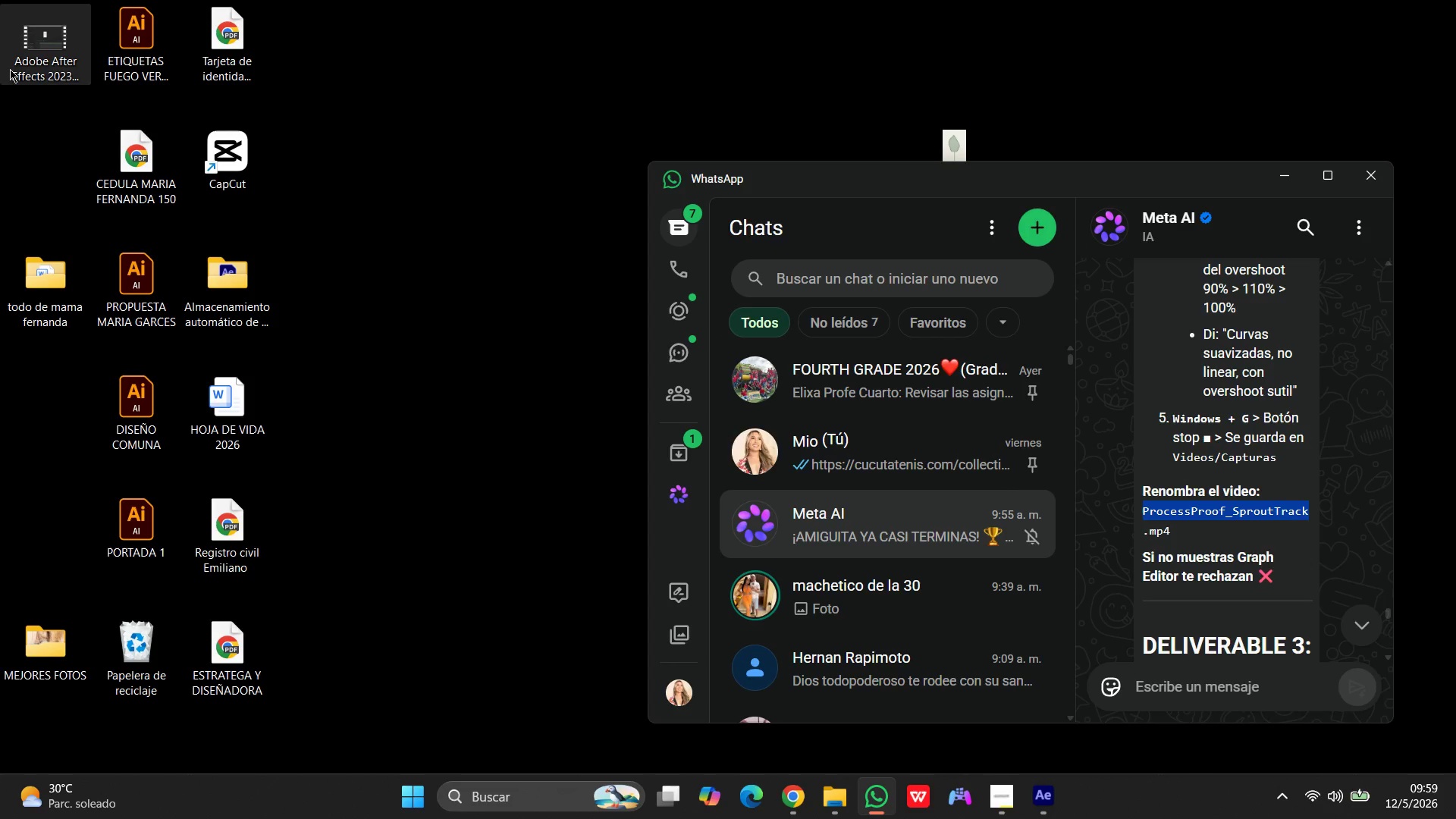 
left_click([41, 58])
 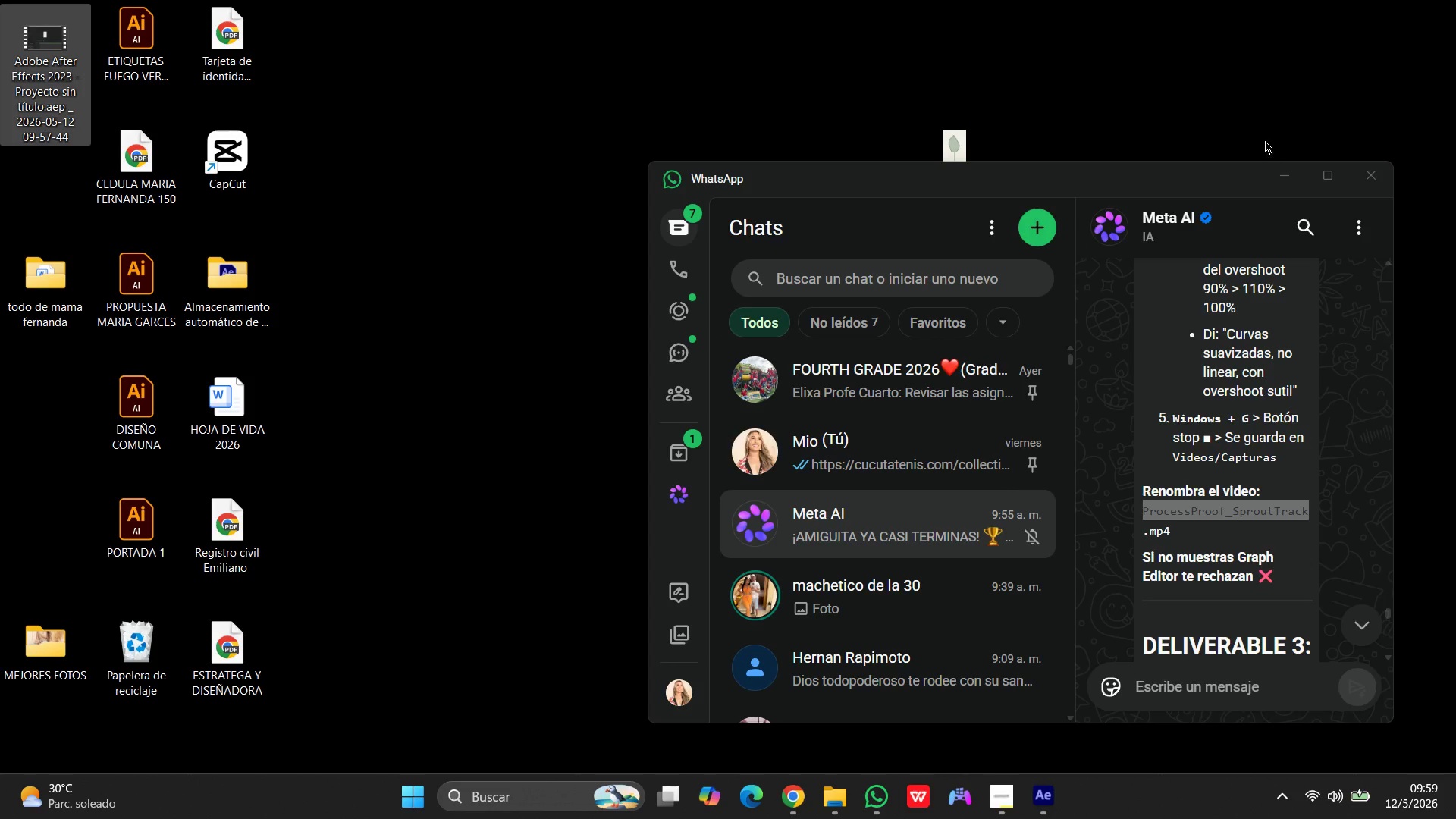 
left_click([1274, 171])
 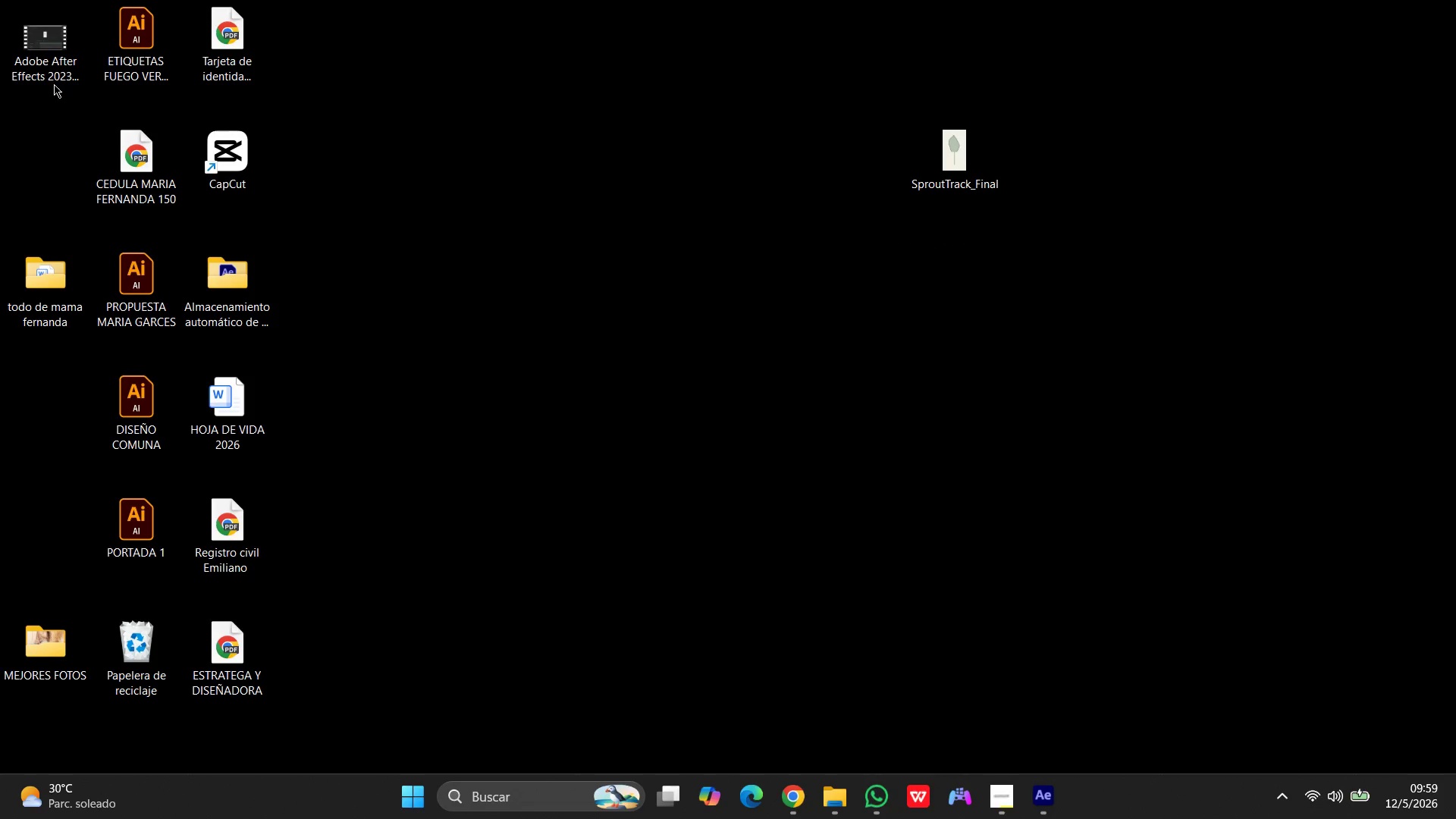 
left_click([25, 62])
 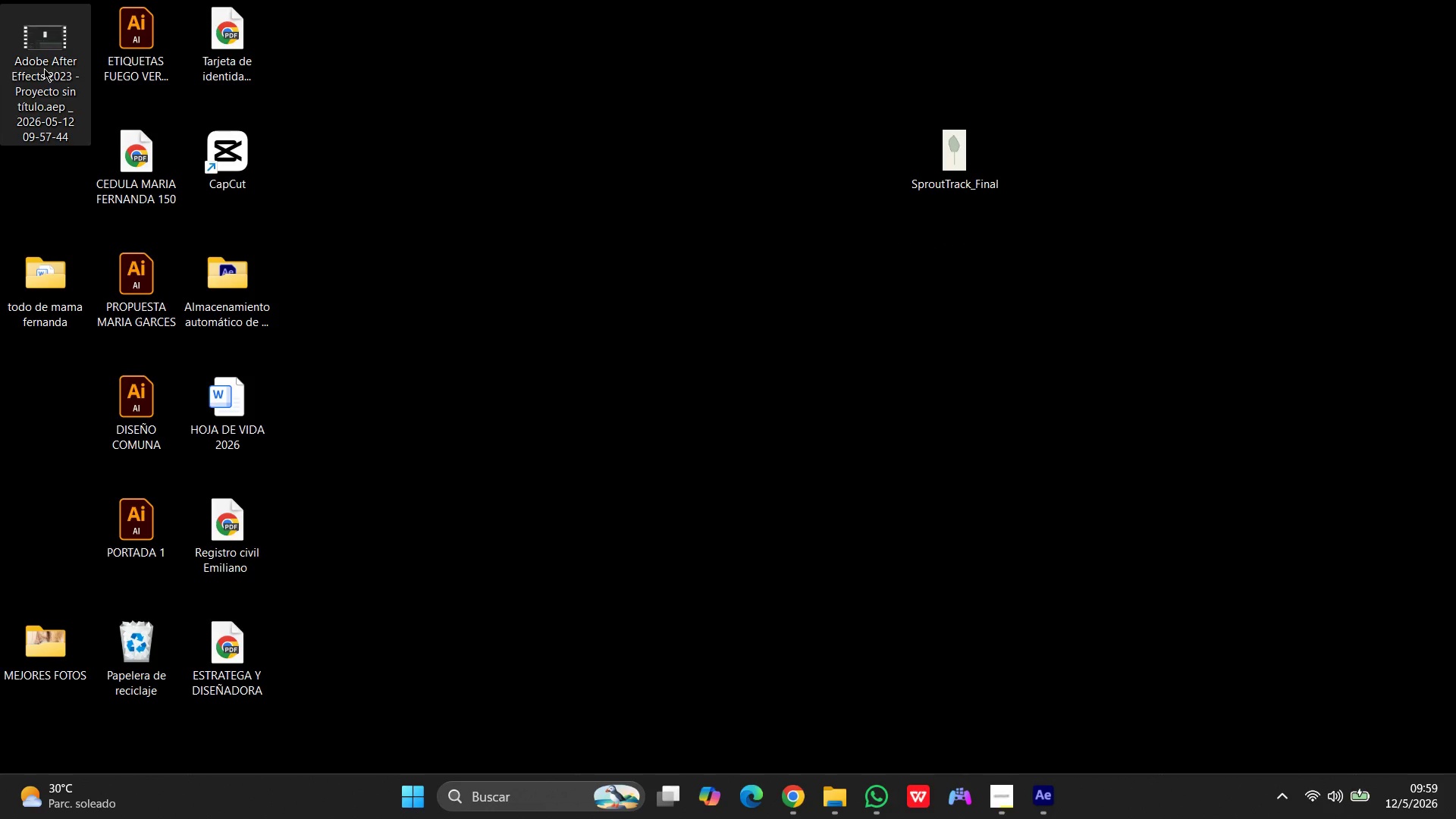 
left_click([44, 68])
 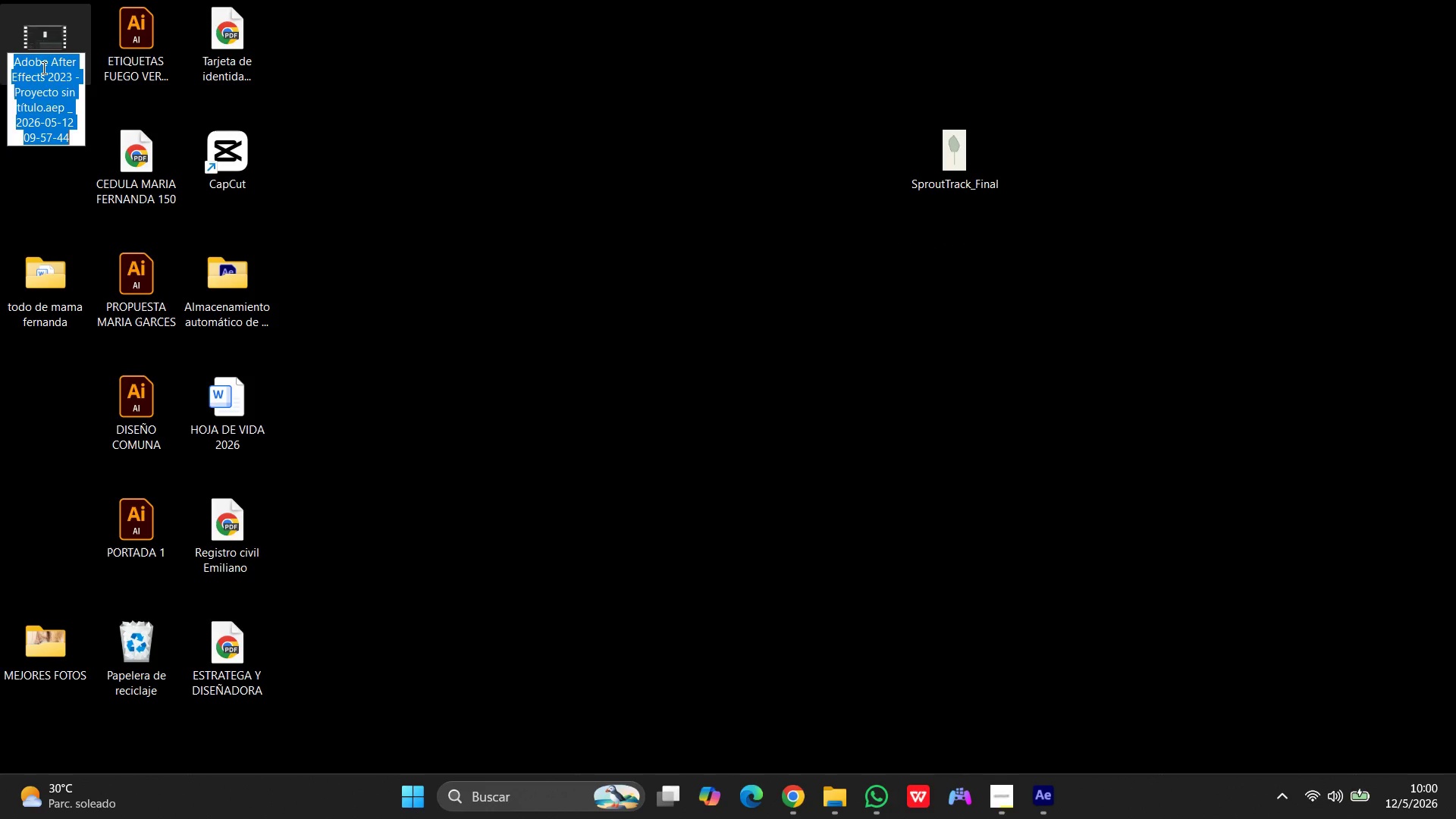 
key(Control+V)
 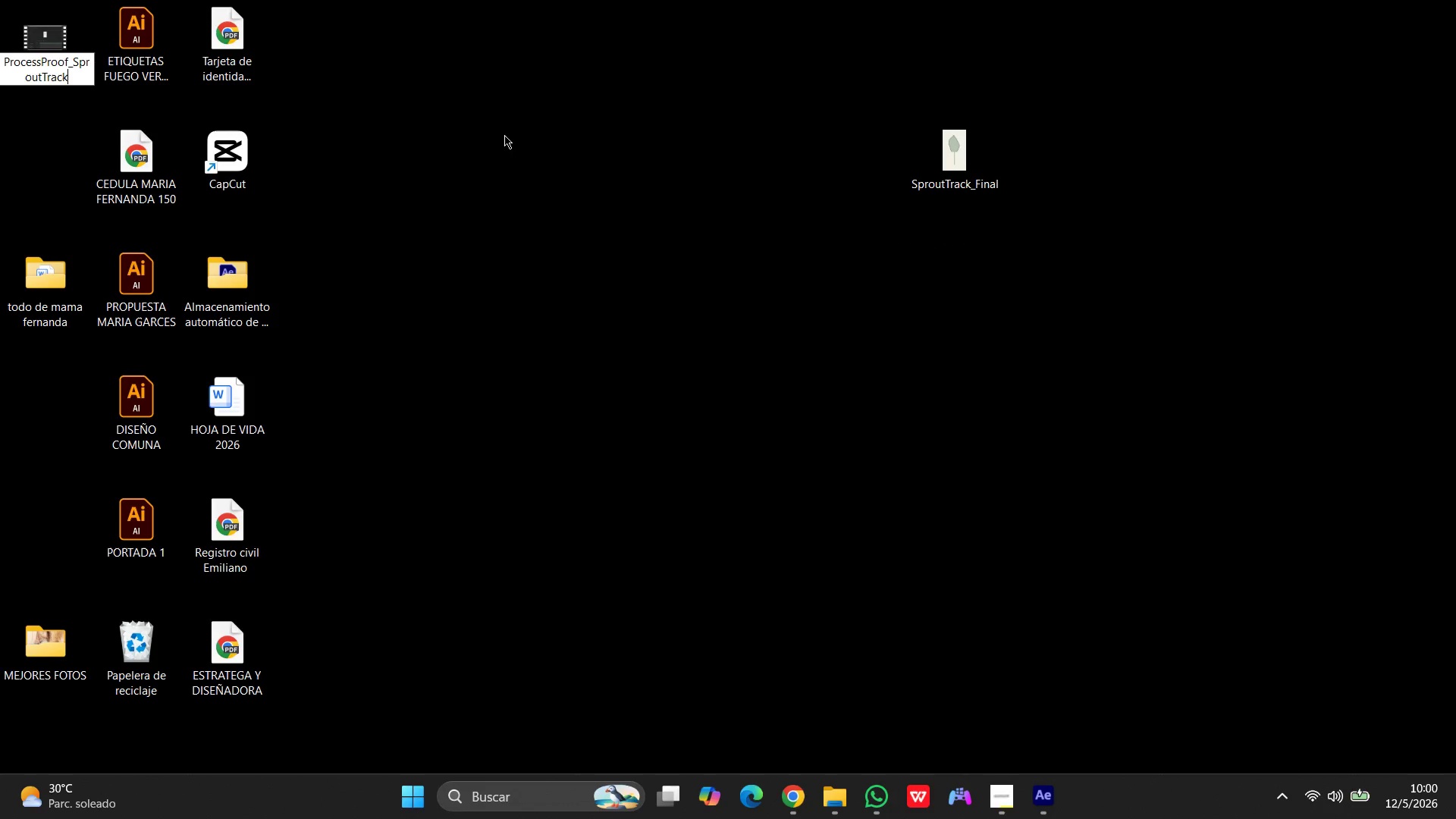 
left_click([505, 135])
 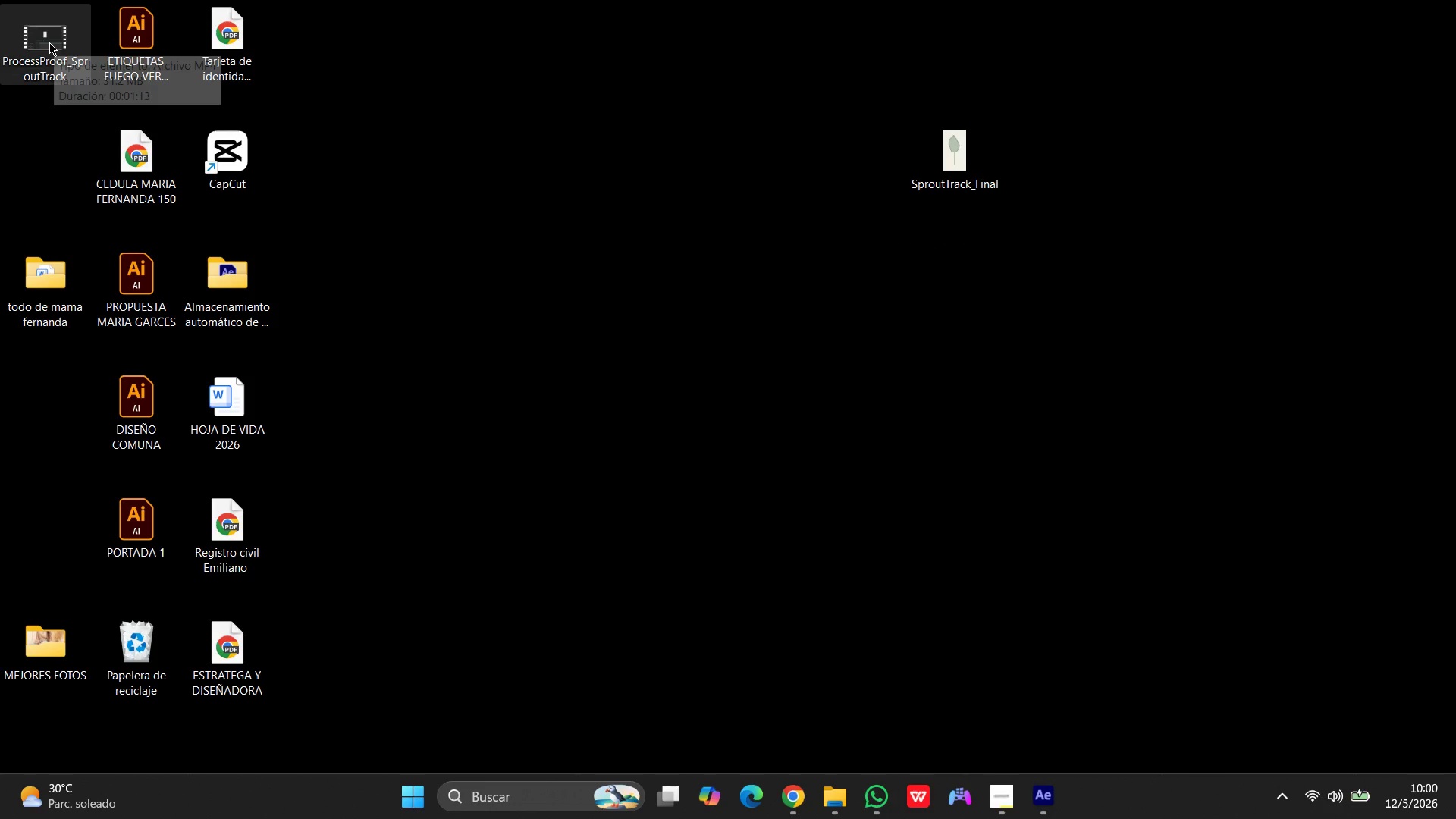 
left_click_drag(start_coordinate=[49, 42], to_coordinate=[815, 133])
 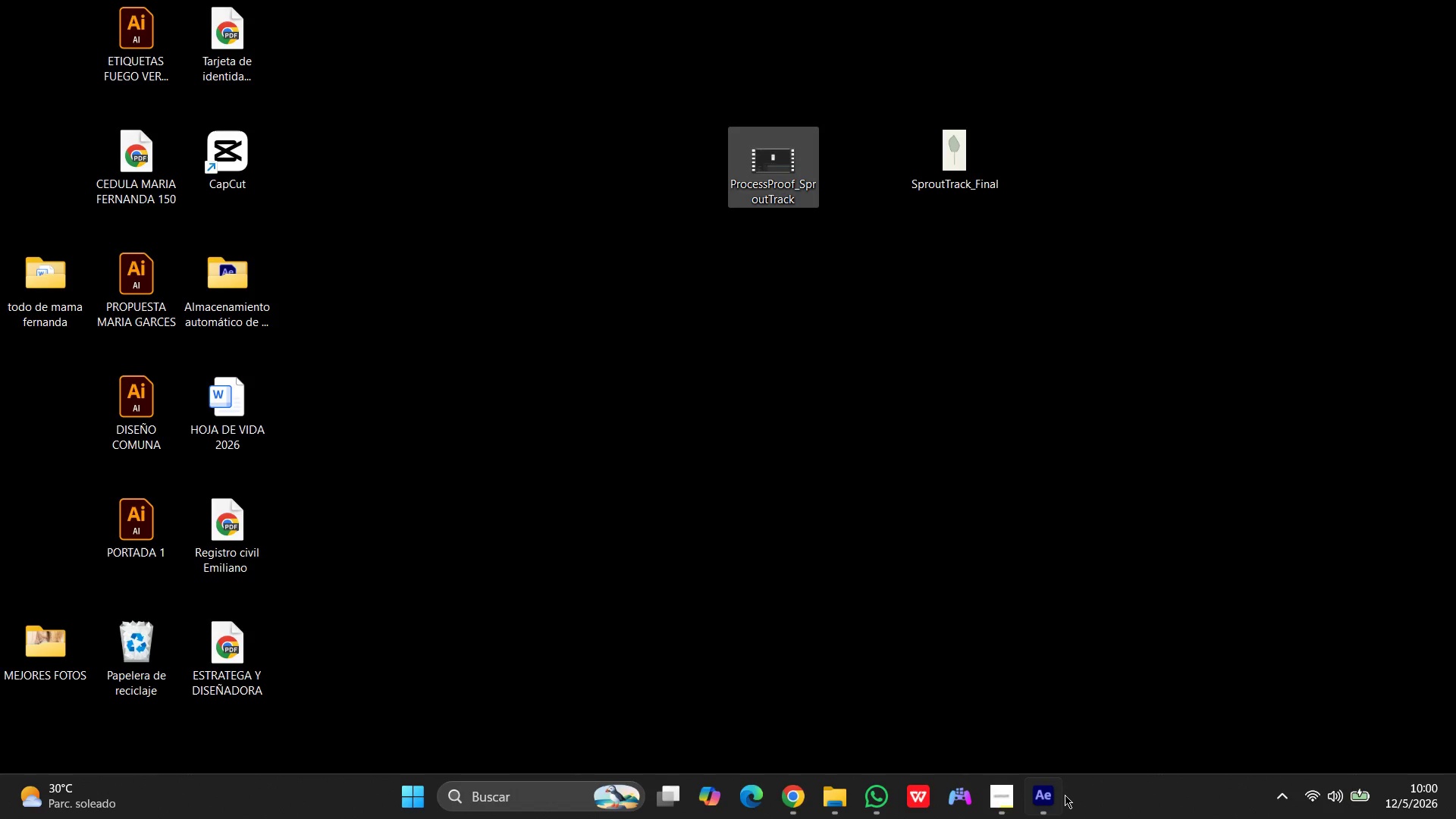 
left_click([1050, 789])
 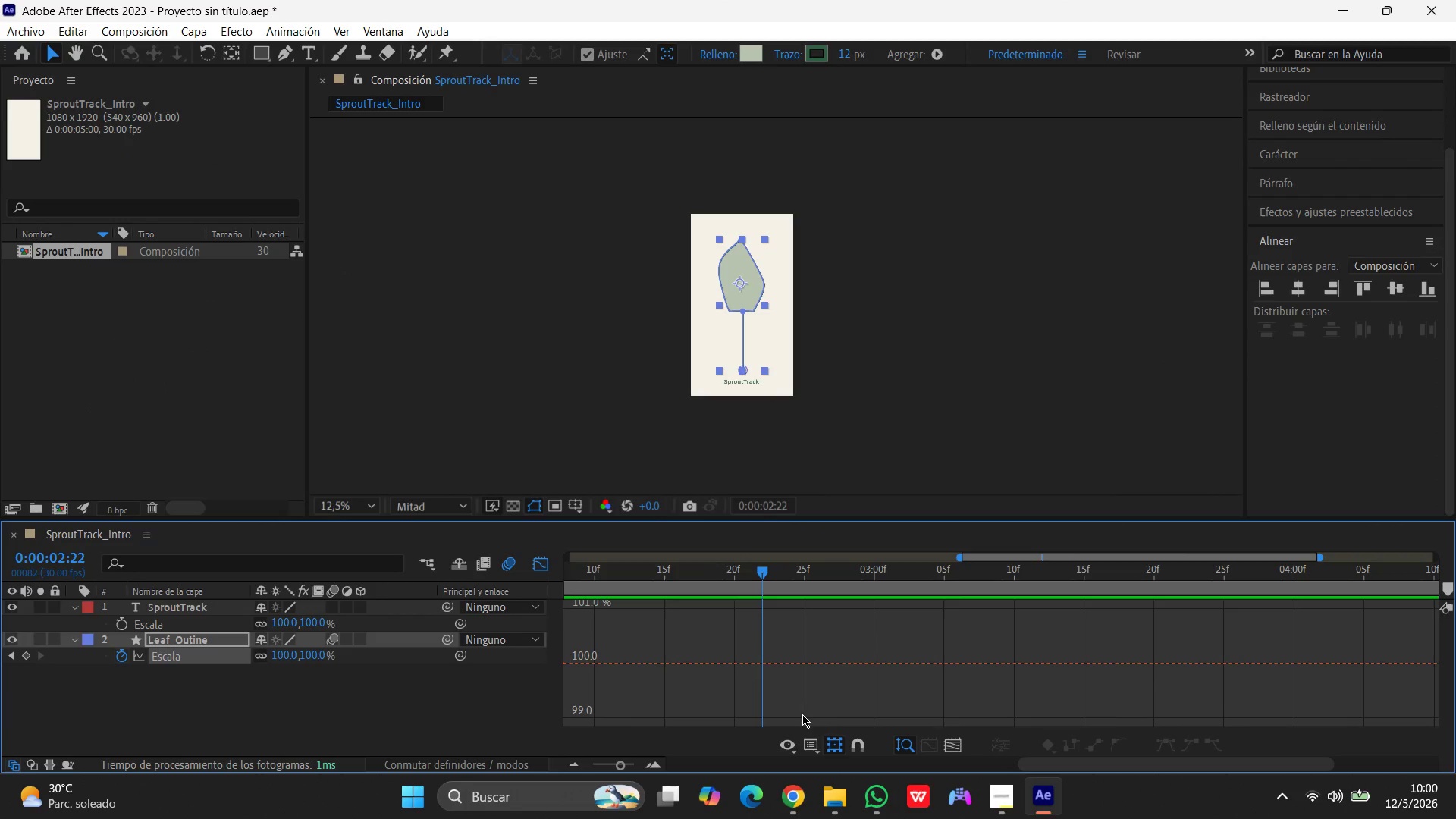 
wait(6.03)
 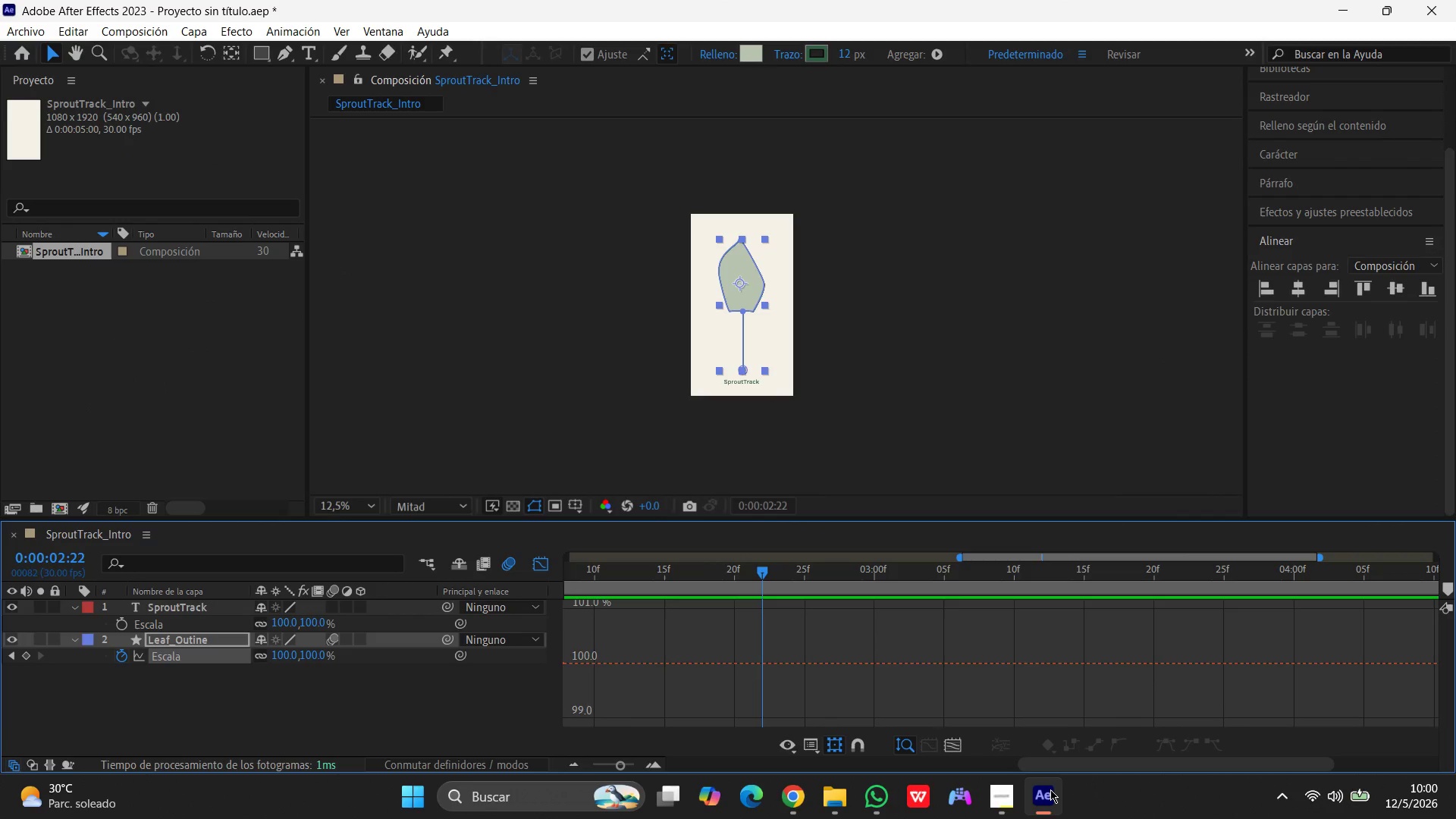 
left_click([875, 801])
 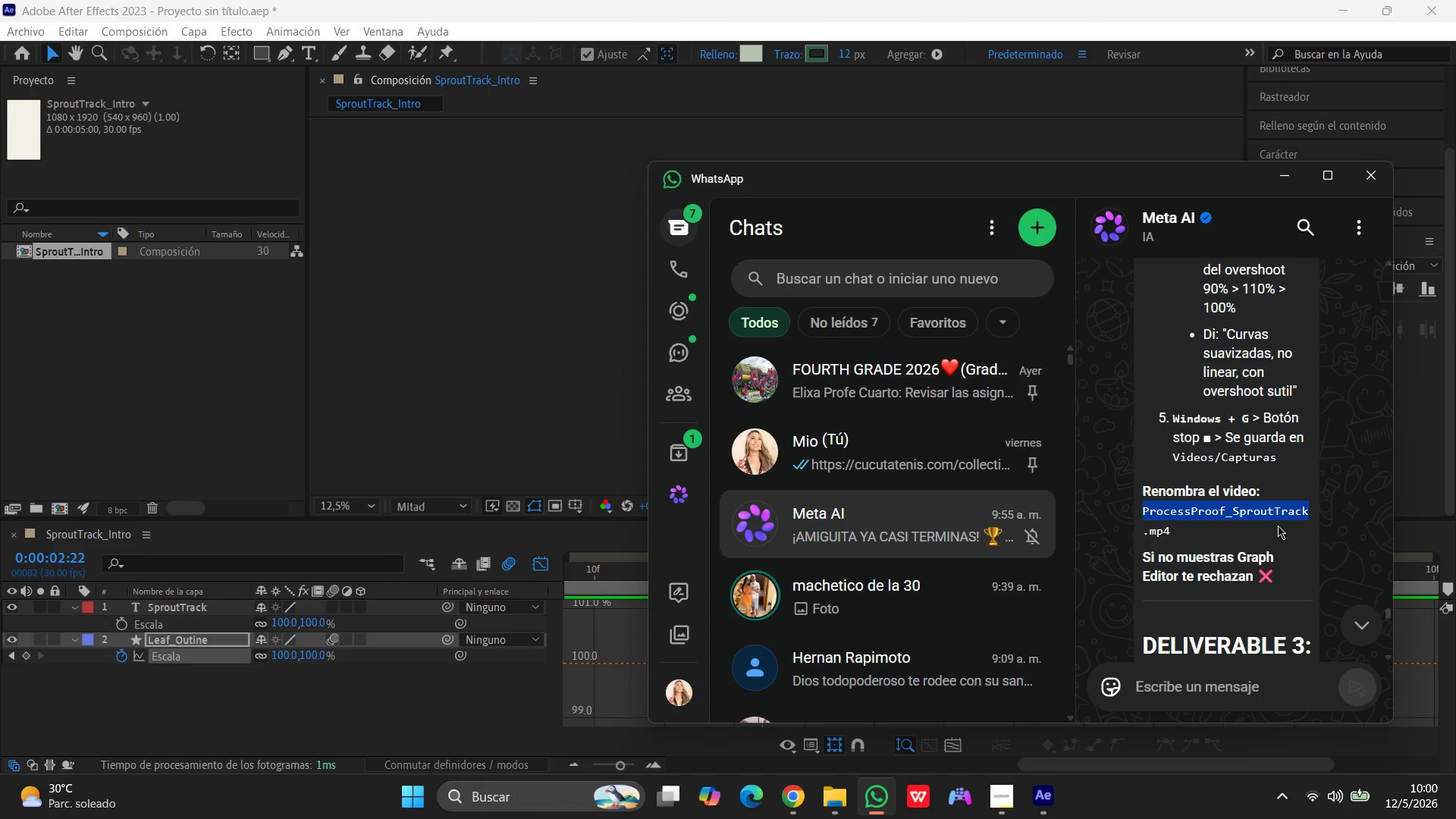 
scroll: coordinate [1276, 526], scroll_direction: down, amount: 14.0
 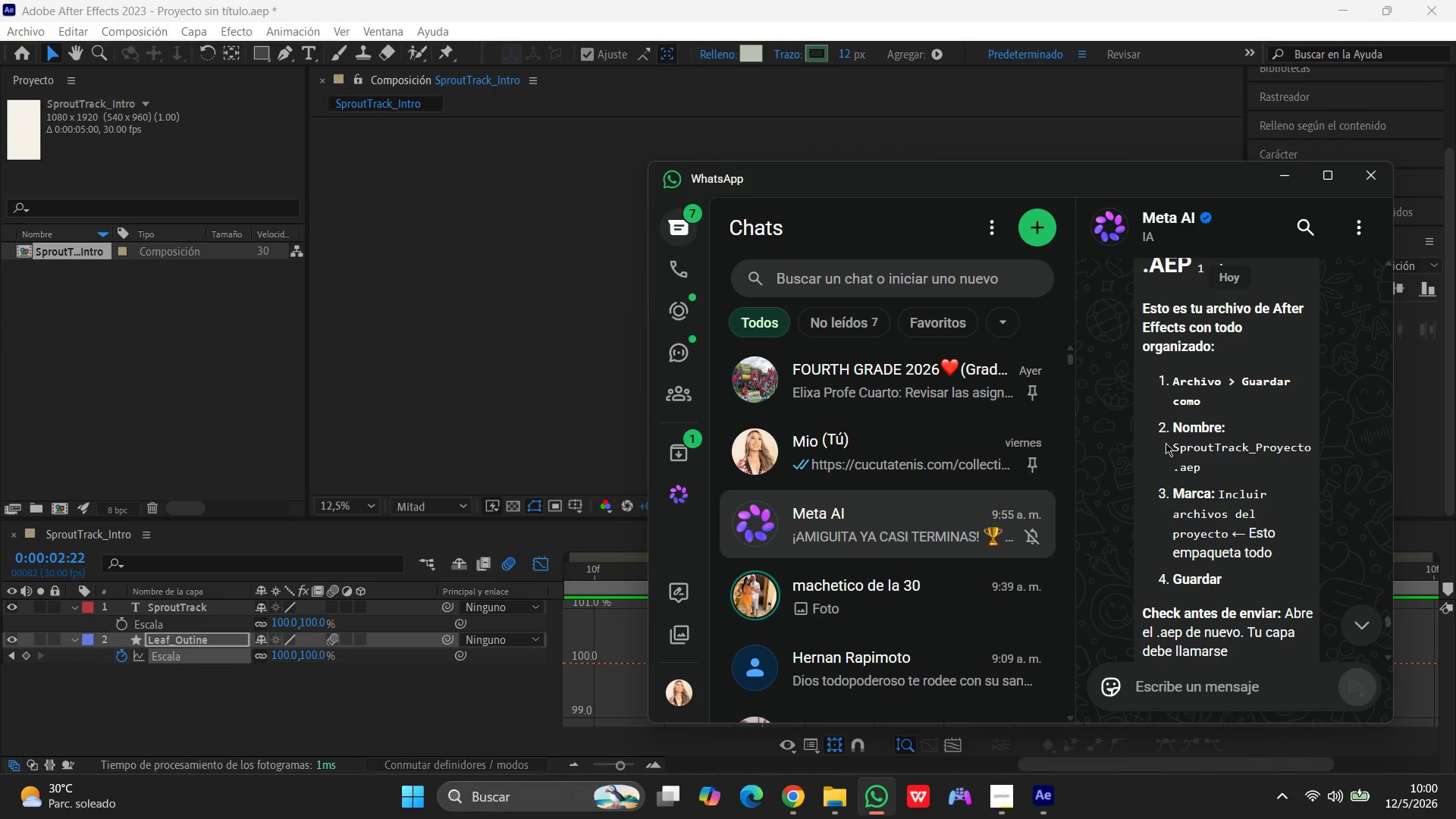 
left_click_drag(start_coordinate=[1166, 444], to_coordinate=[1331, 456])
 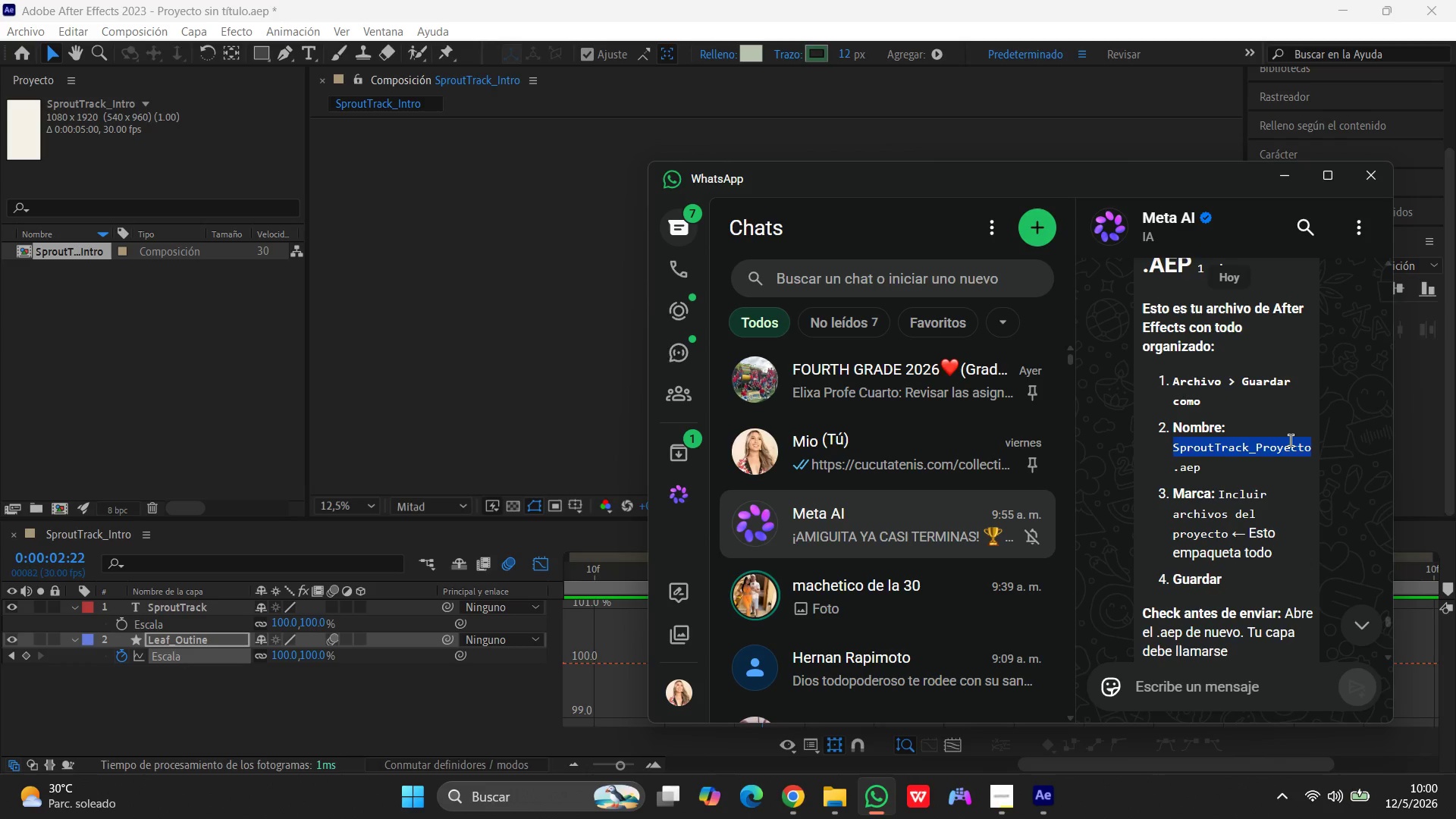 
right_click([1291, 441])
 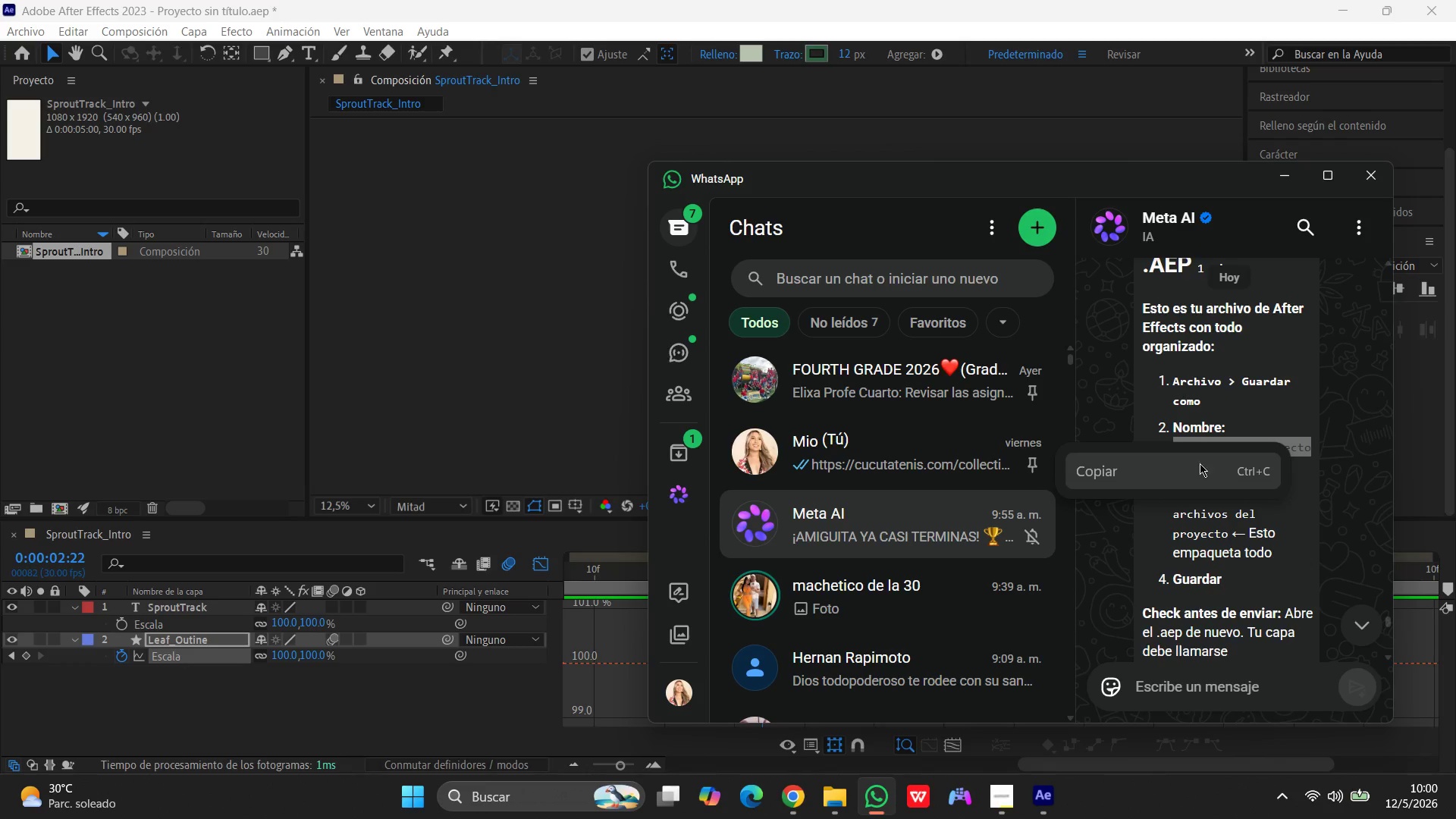 
left_click([1198, 463])
 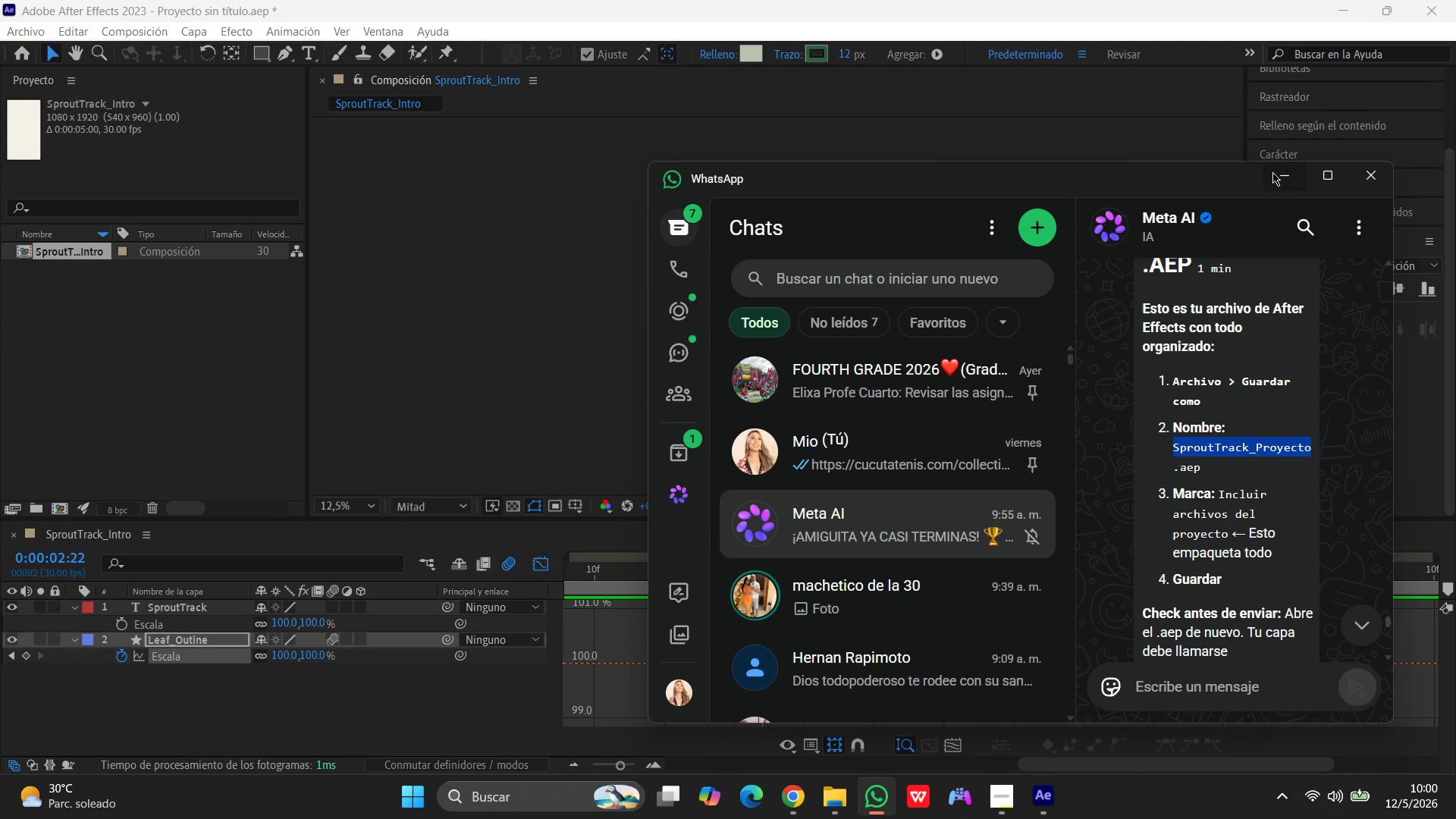 
left_click([1291, 170])
 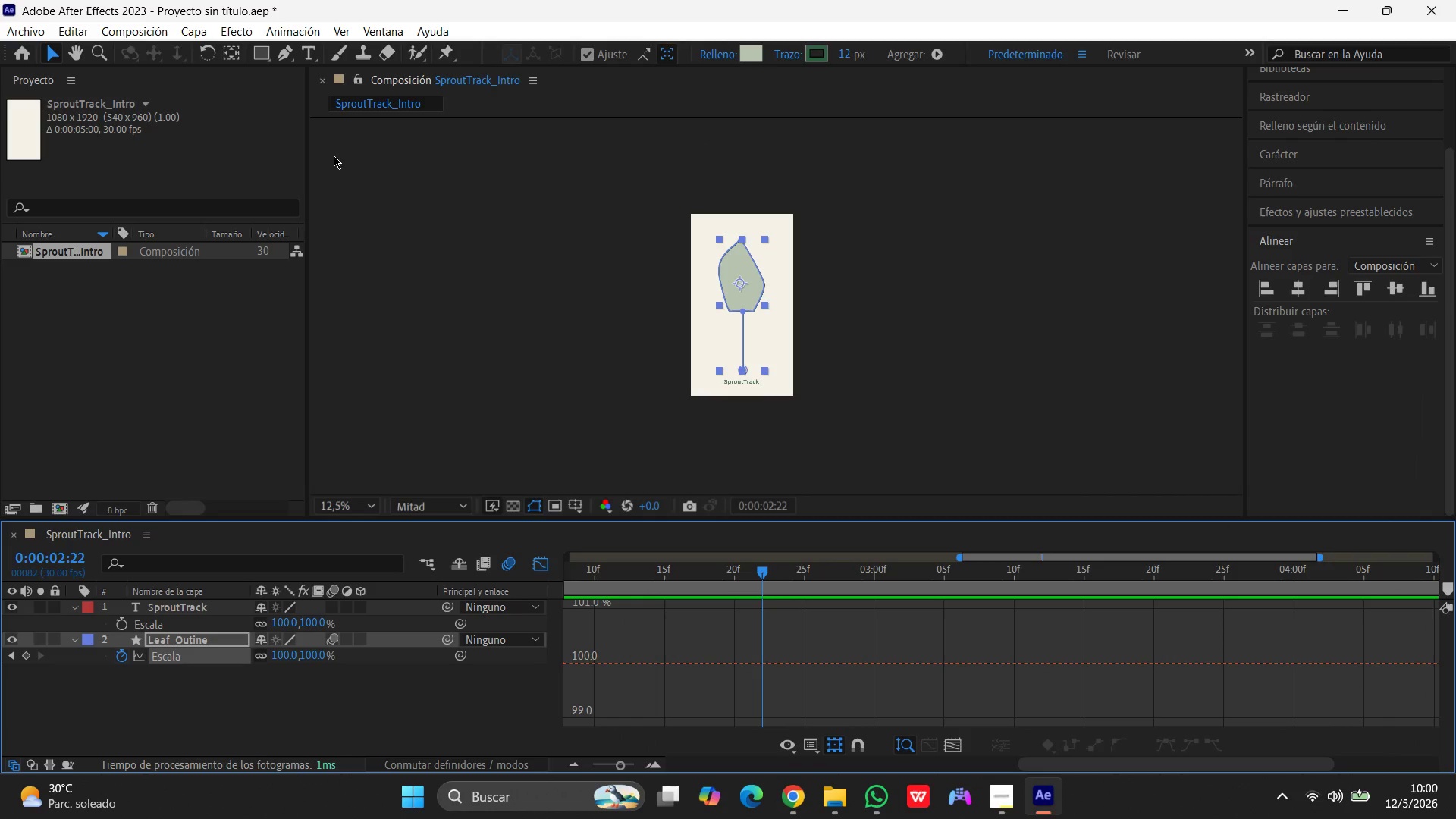 
left_click([25, 30])
 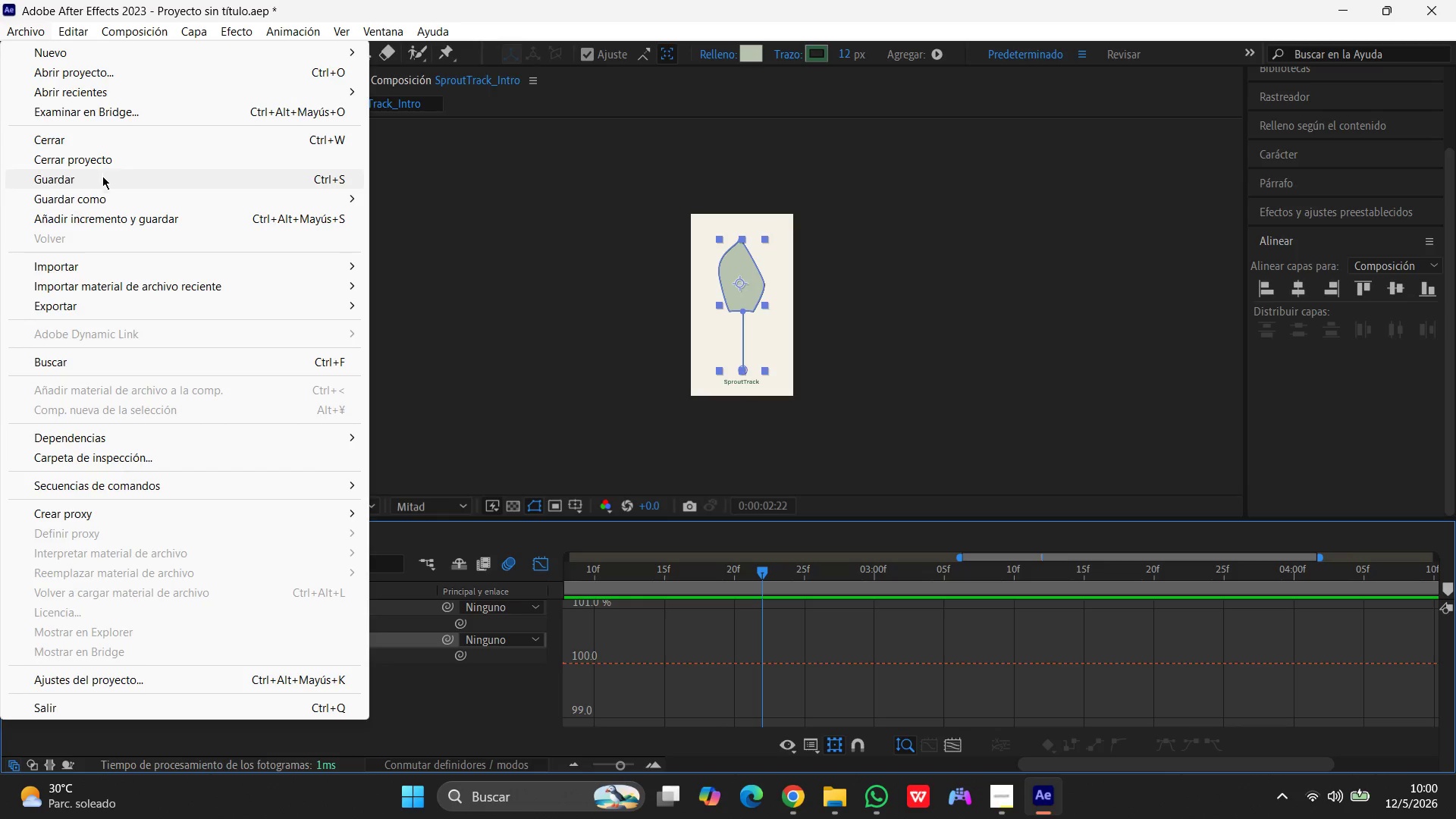 
left_click([97, 196])
 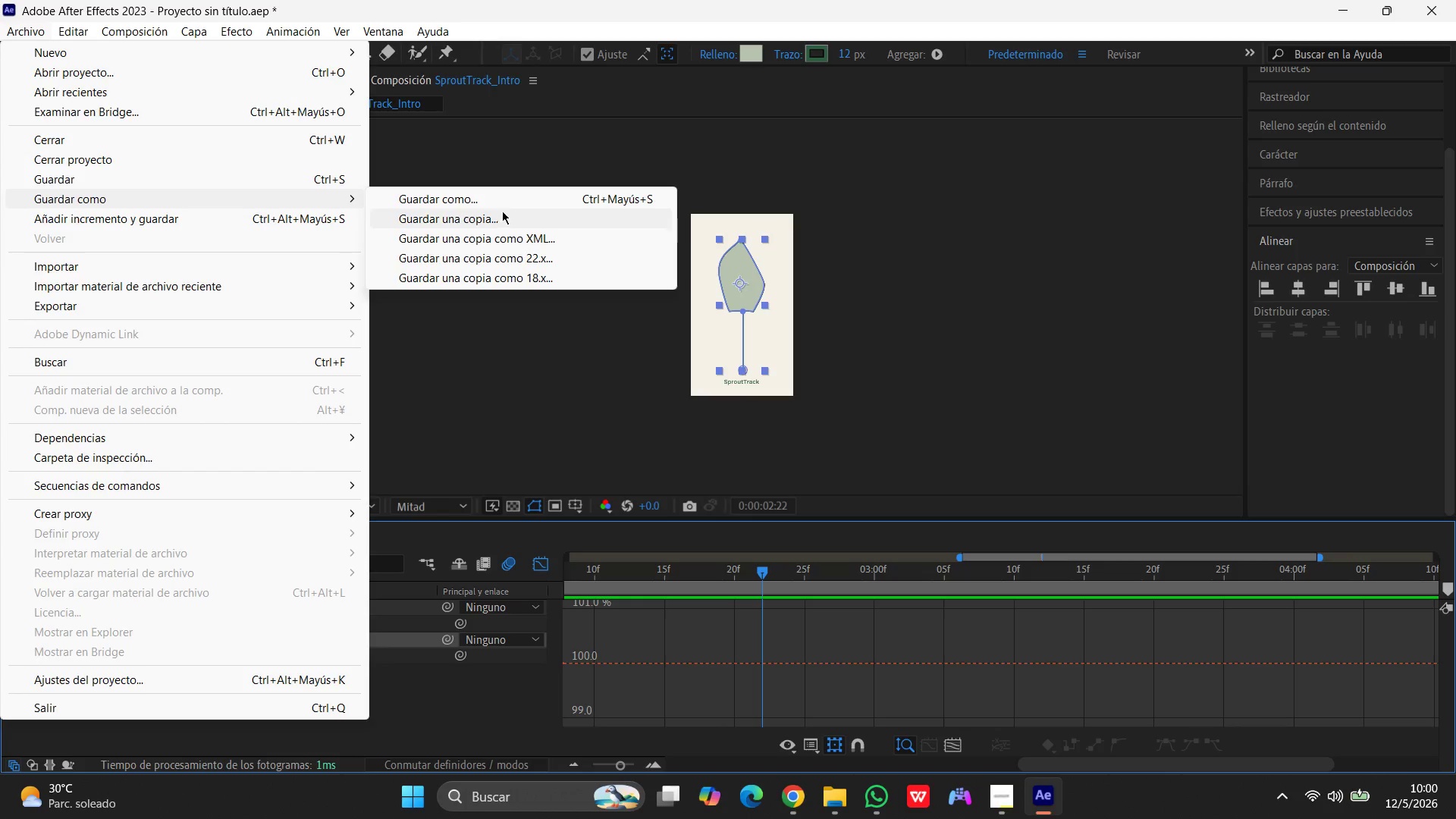 
left_click([499, 203])
 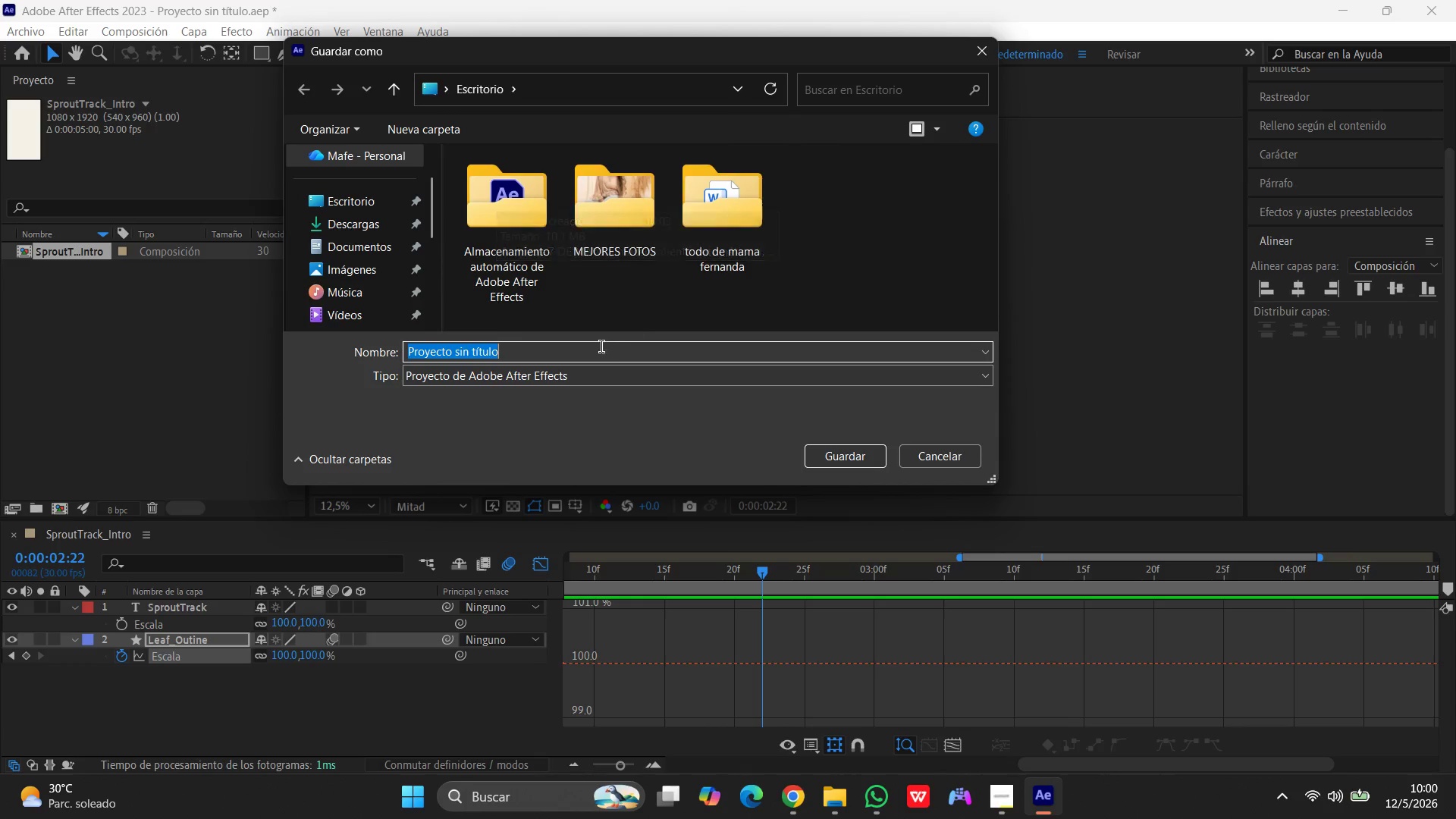 
left_click([550, 375])
 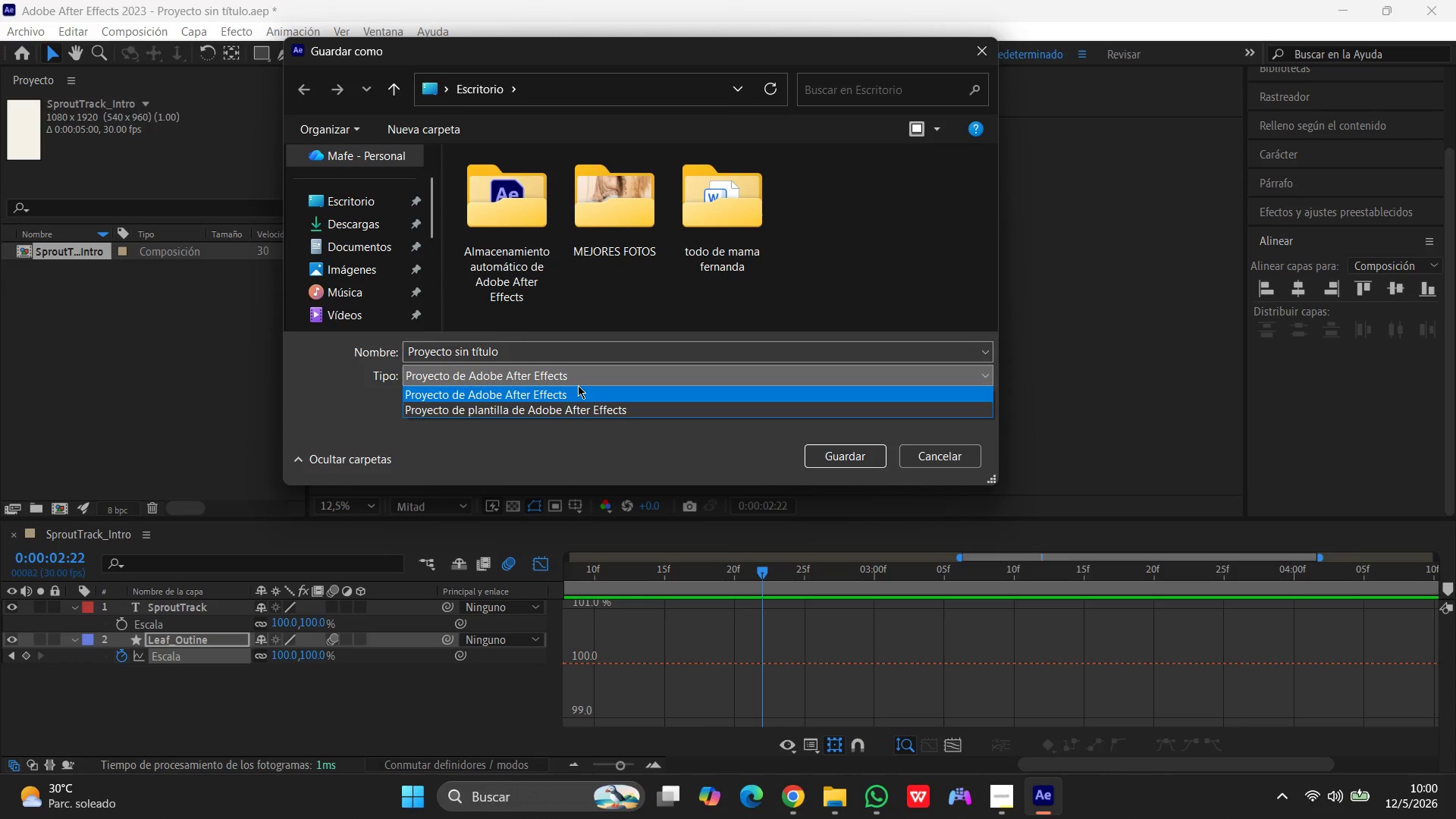 
left_click([571, 390])
 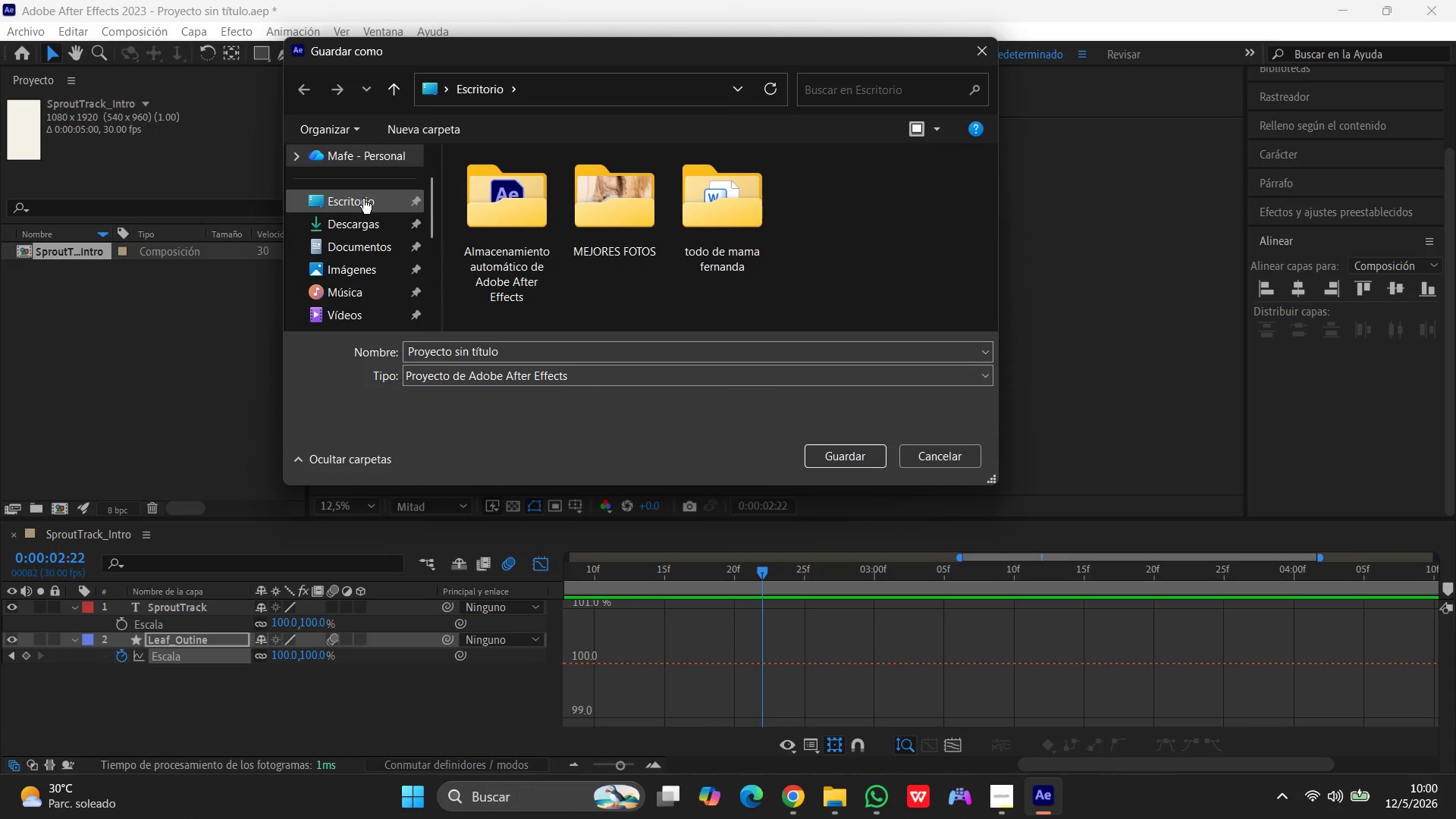 
left_click([363, 199])
 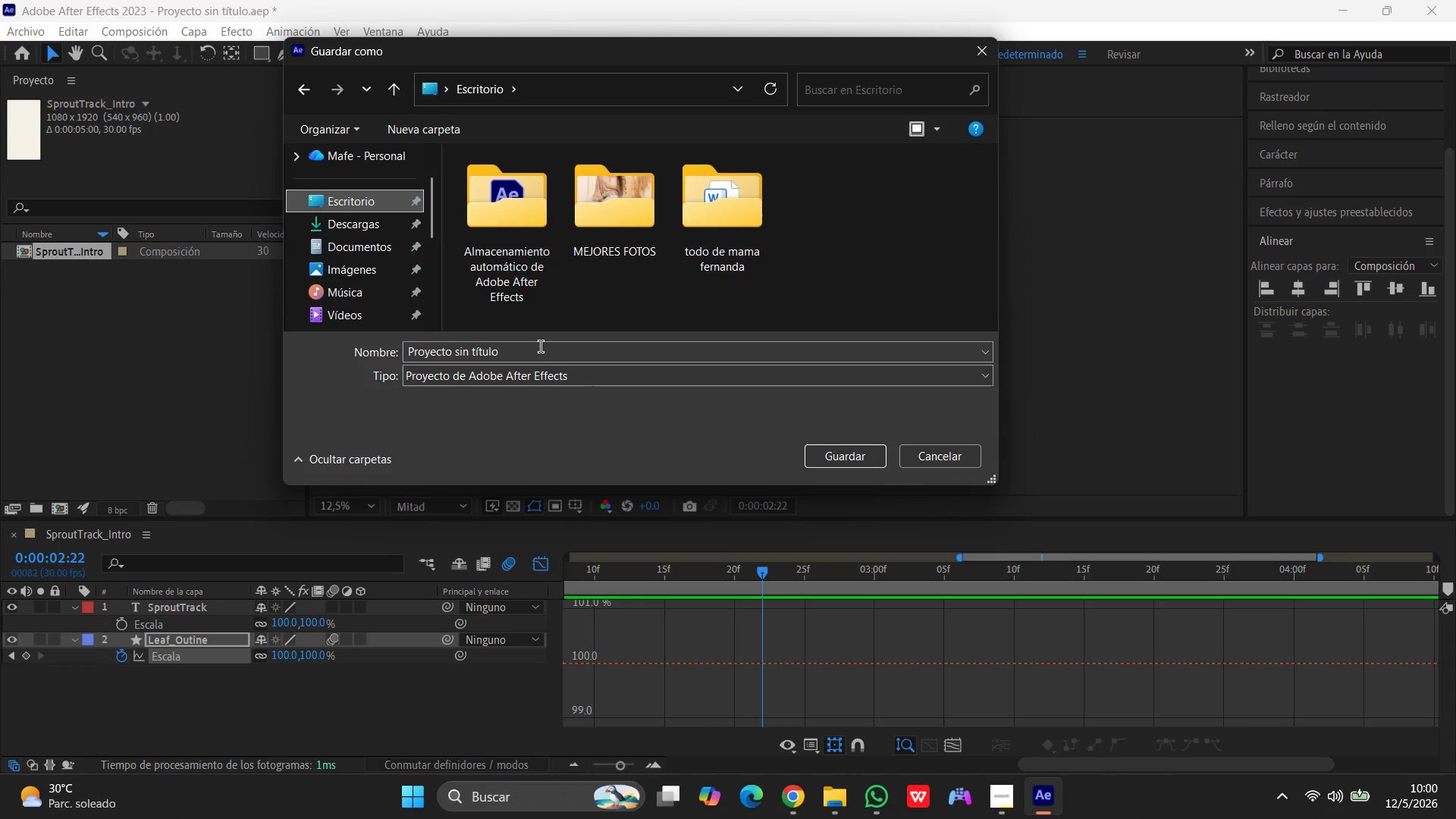 
left_click_drag(start_coordinate=[547, 348], to_coordinate=[310, 336])
 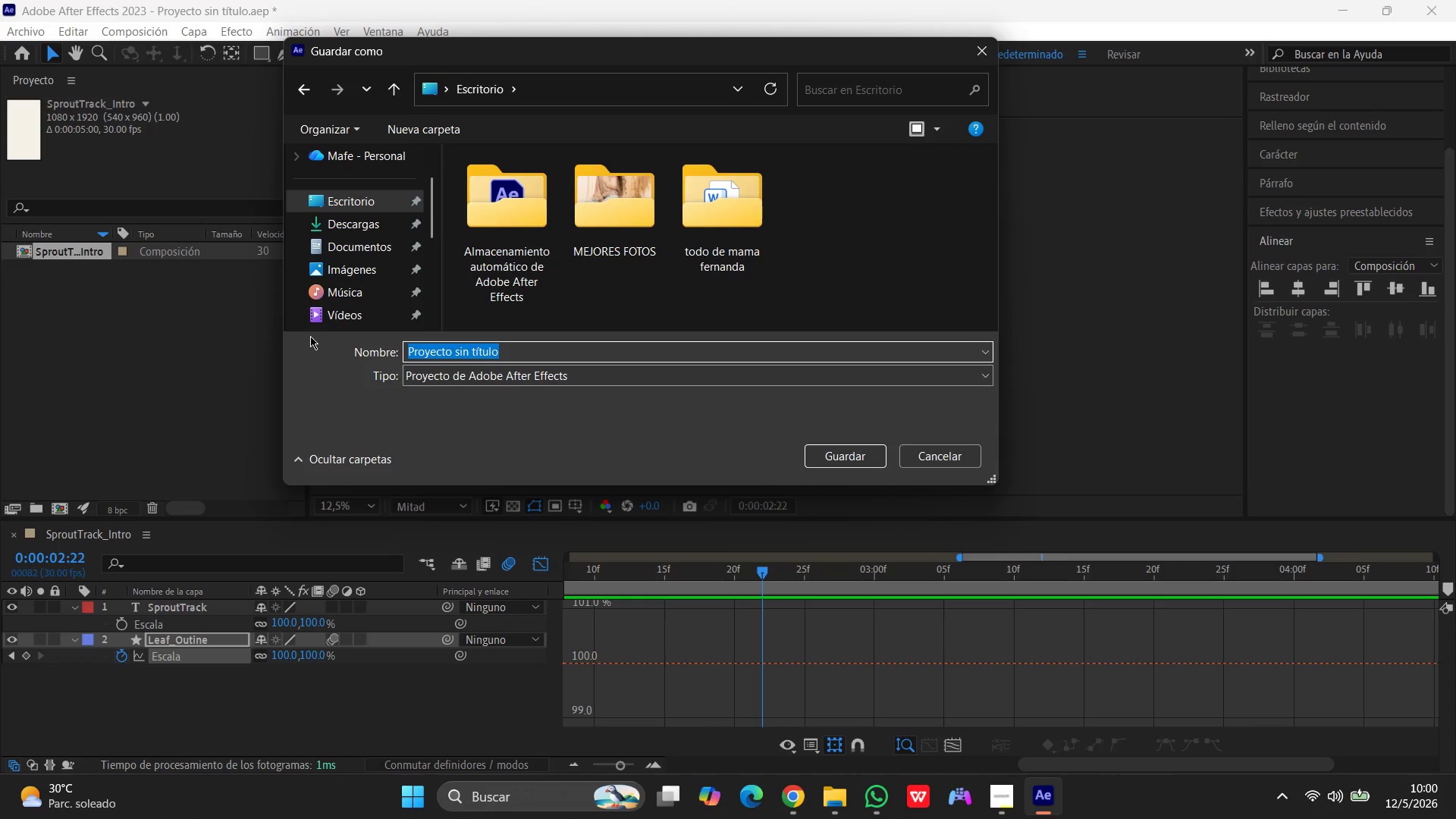 
key(Control+V)
 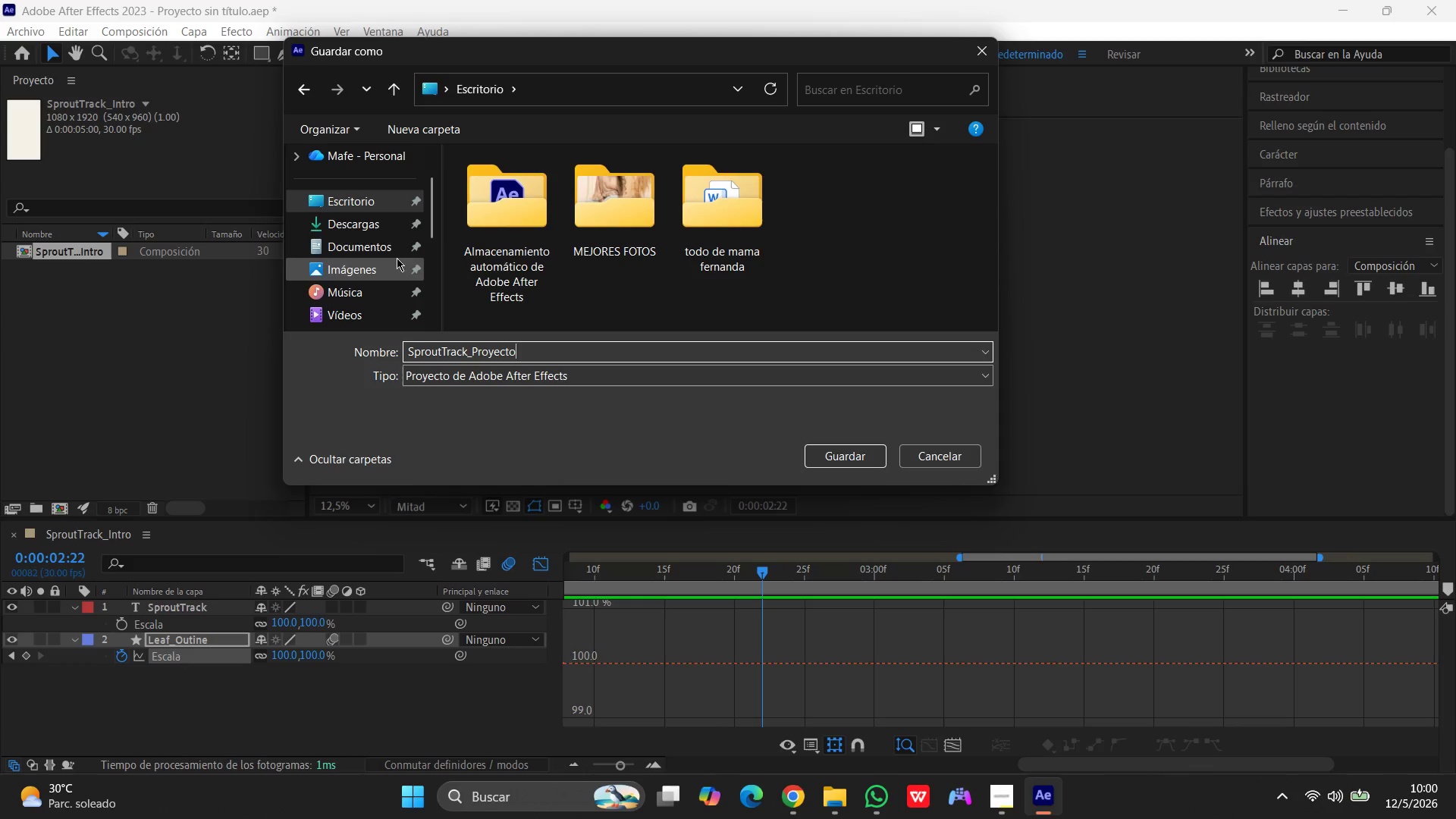 
left_click([375, 203])
 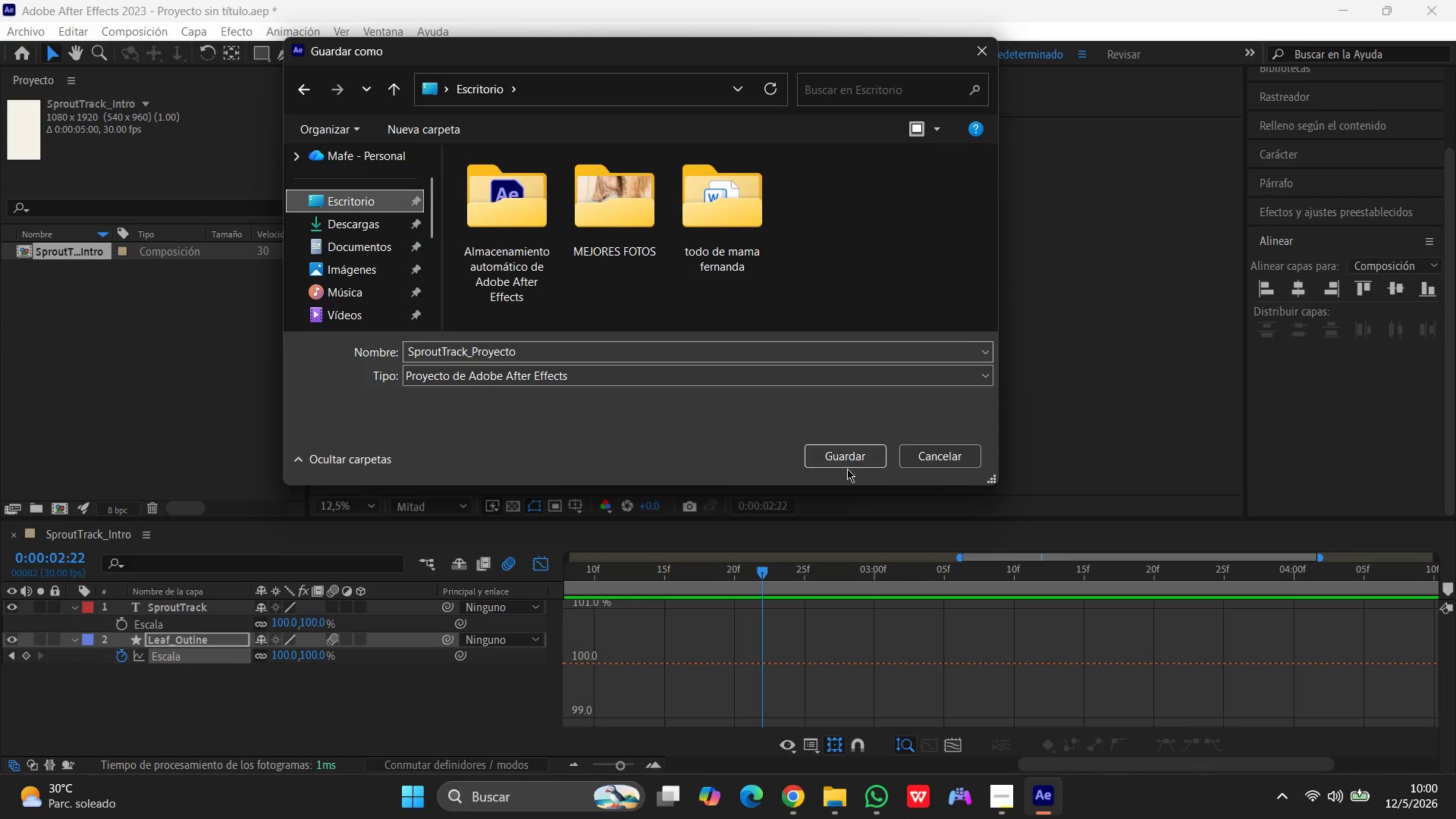 
left_click([852, 452])
 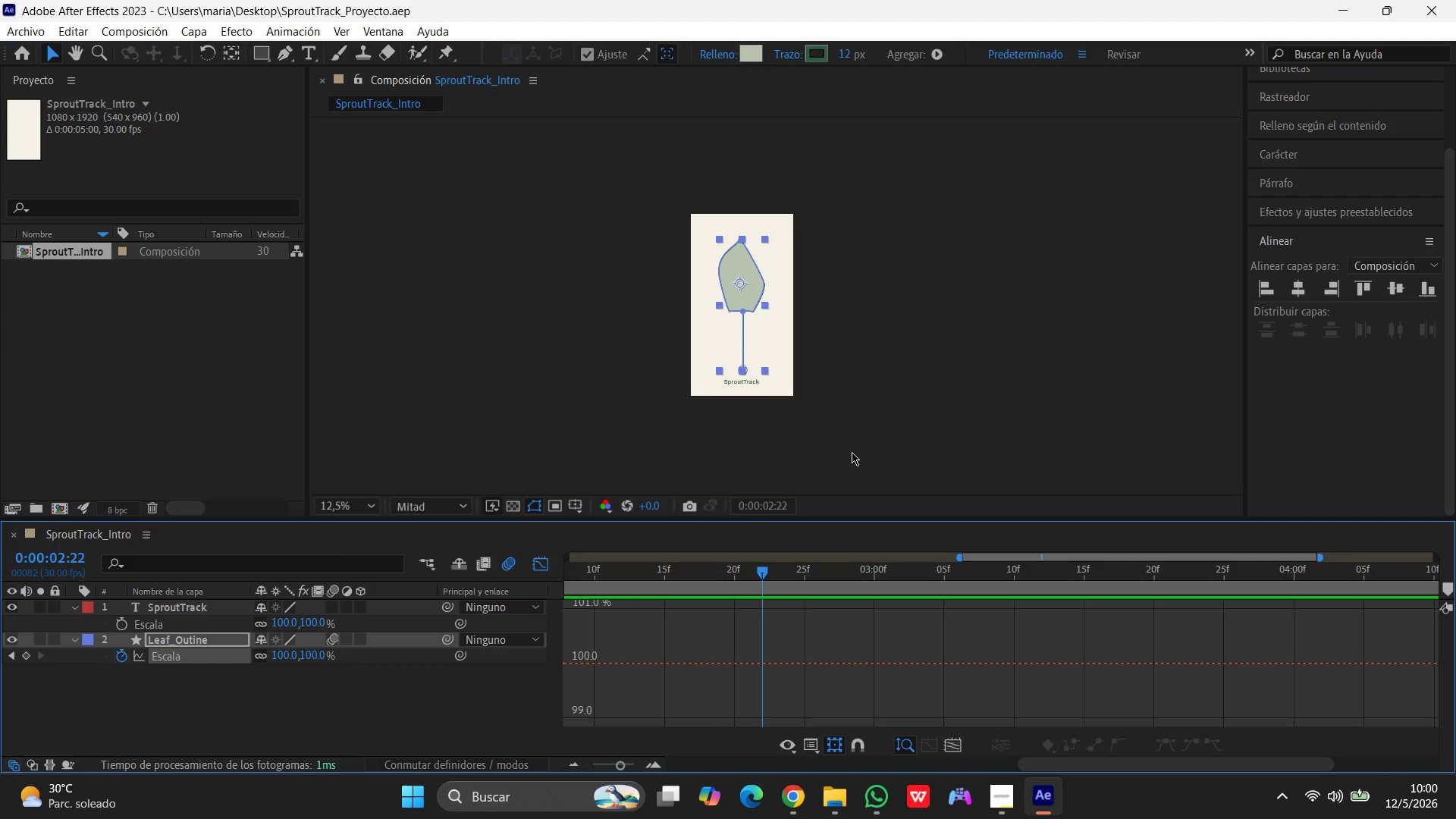 
wait(22.36)
 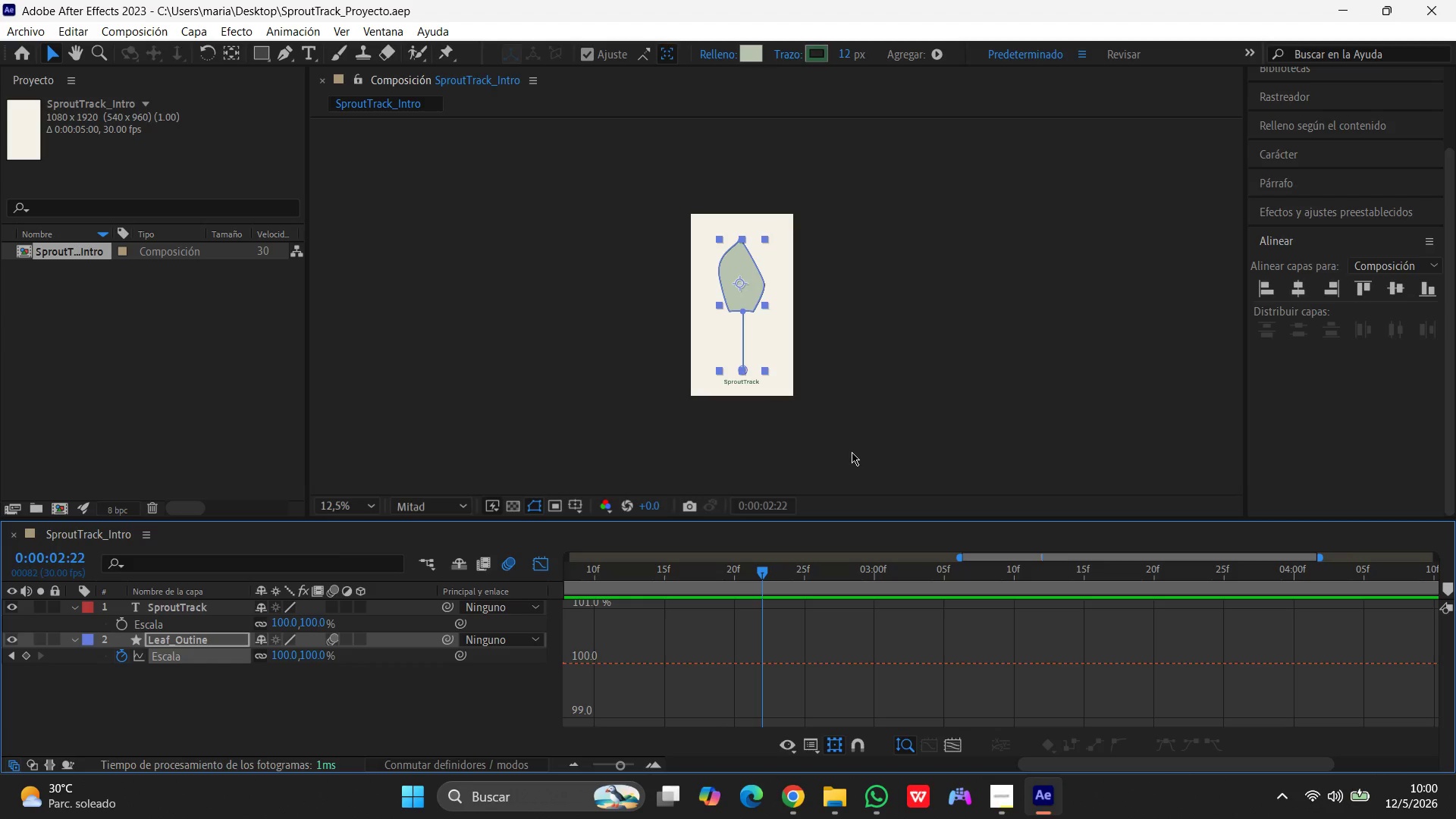 
left_click([1339, 8])
 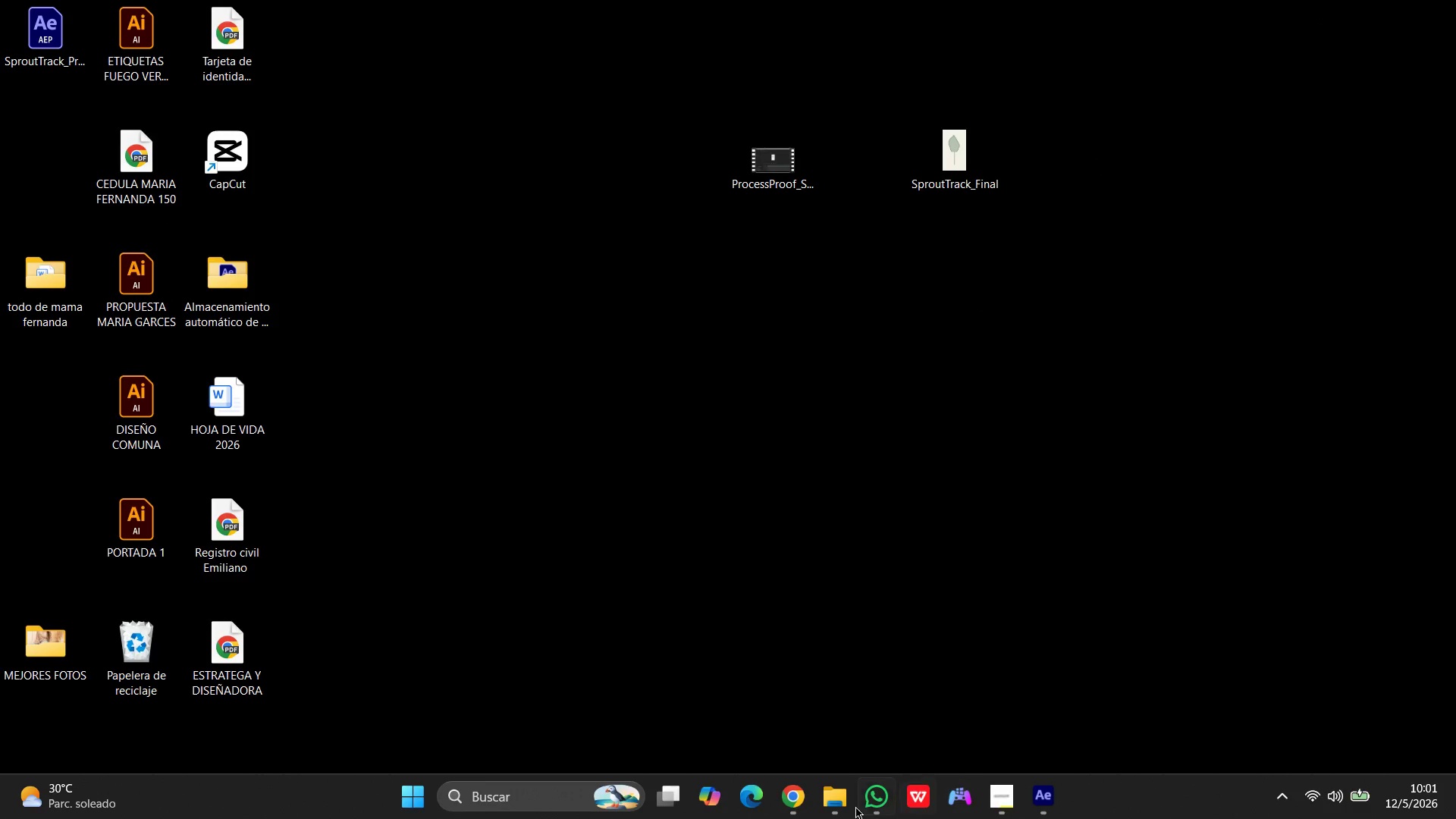 
left_click([863, 800])
 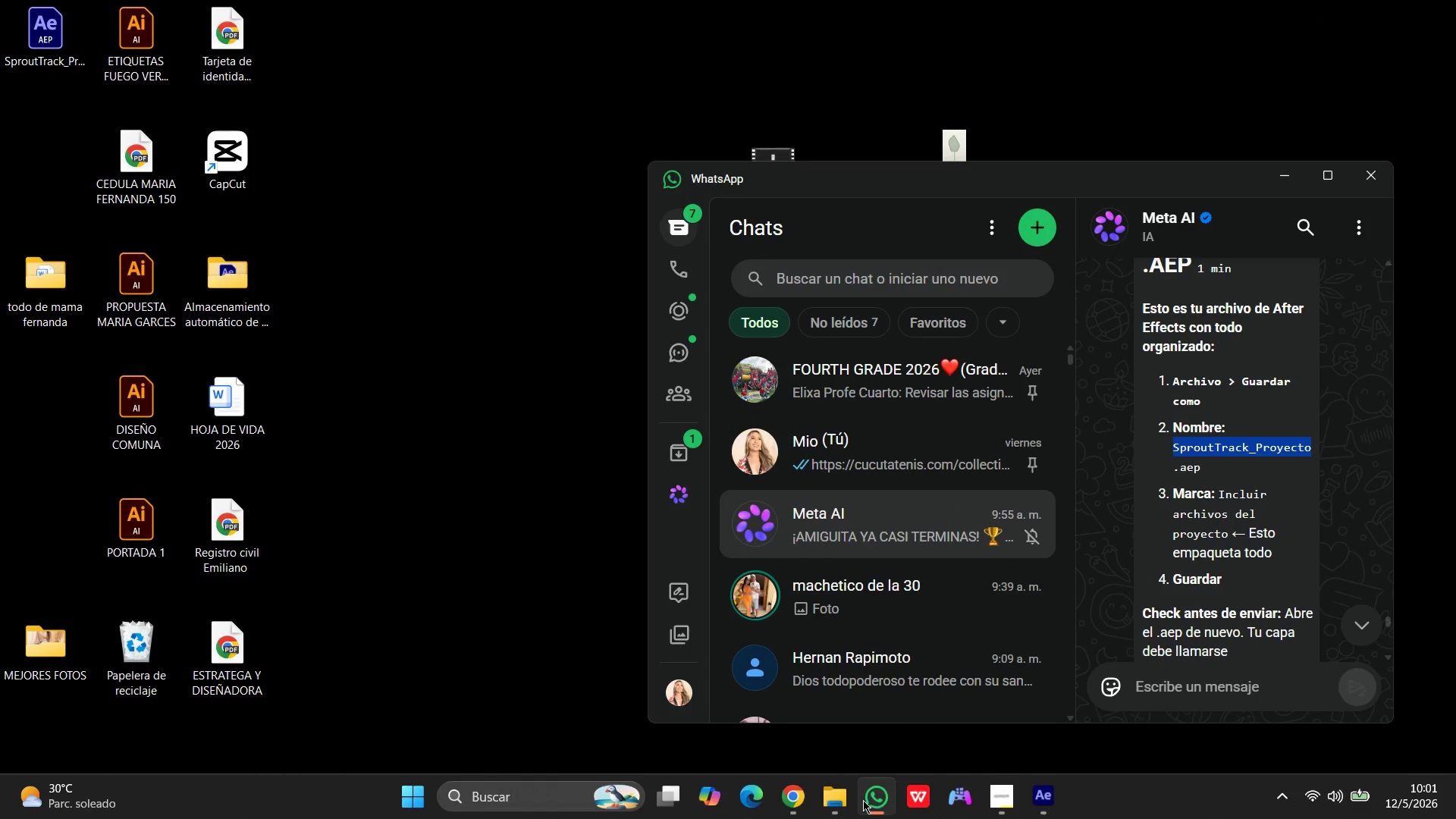 
left_click([868, 798])
 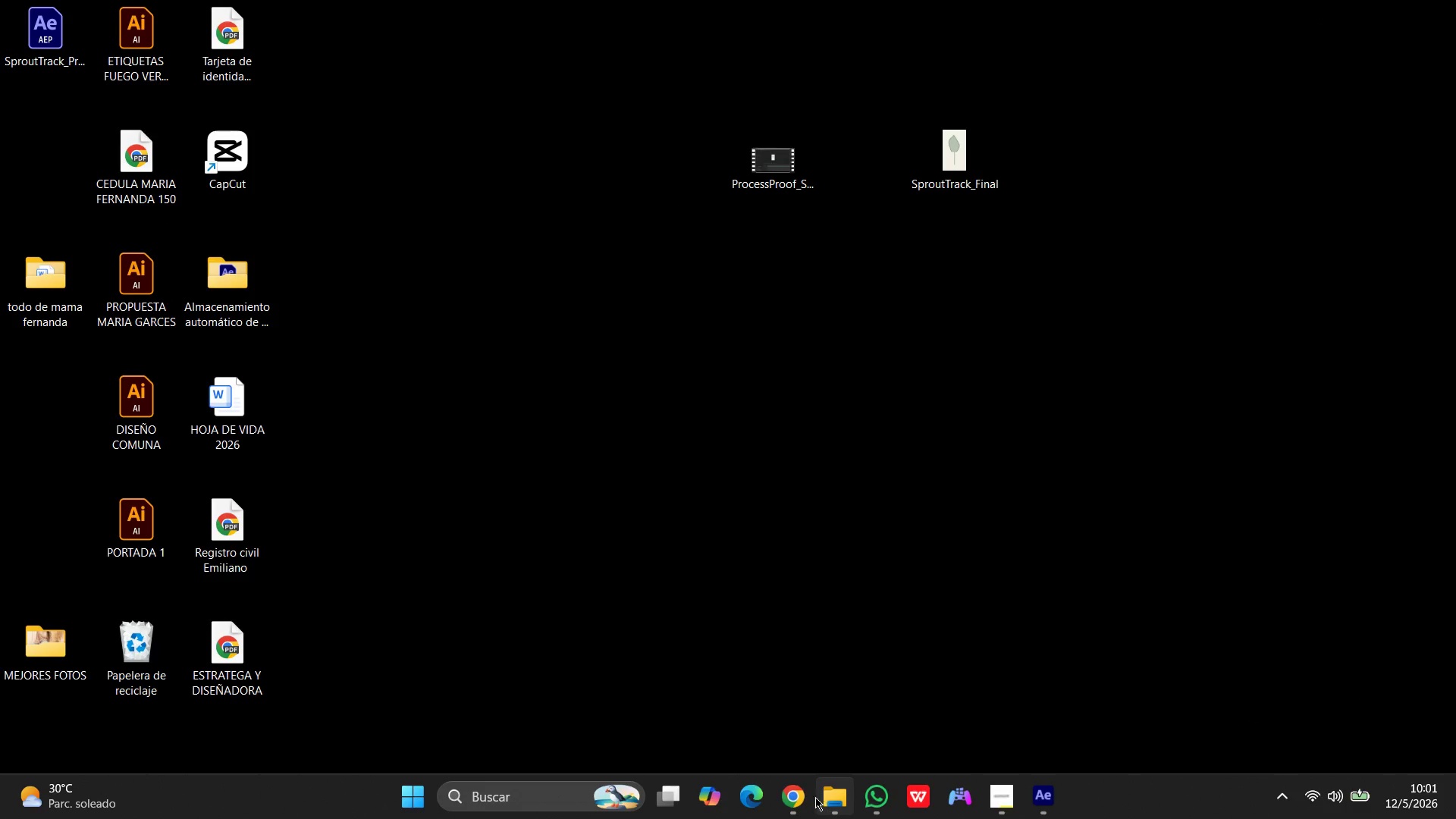 
left_click([802, 797])
 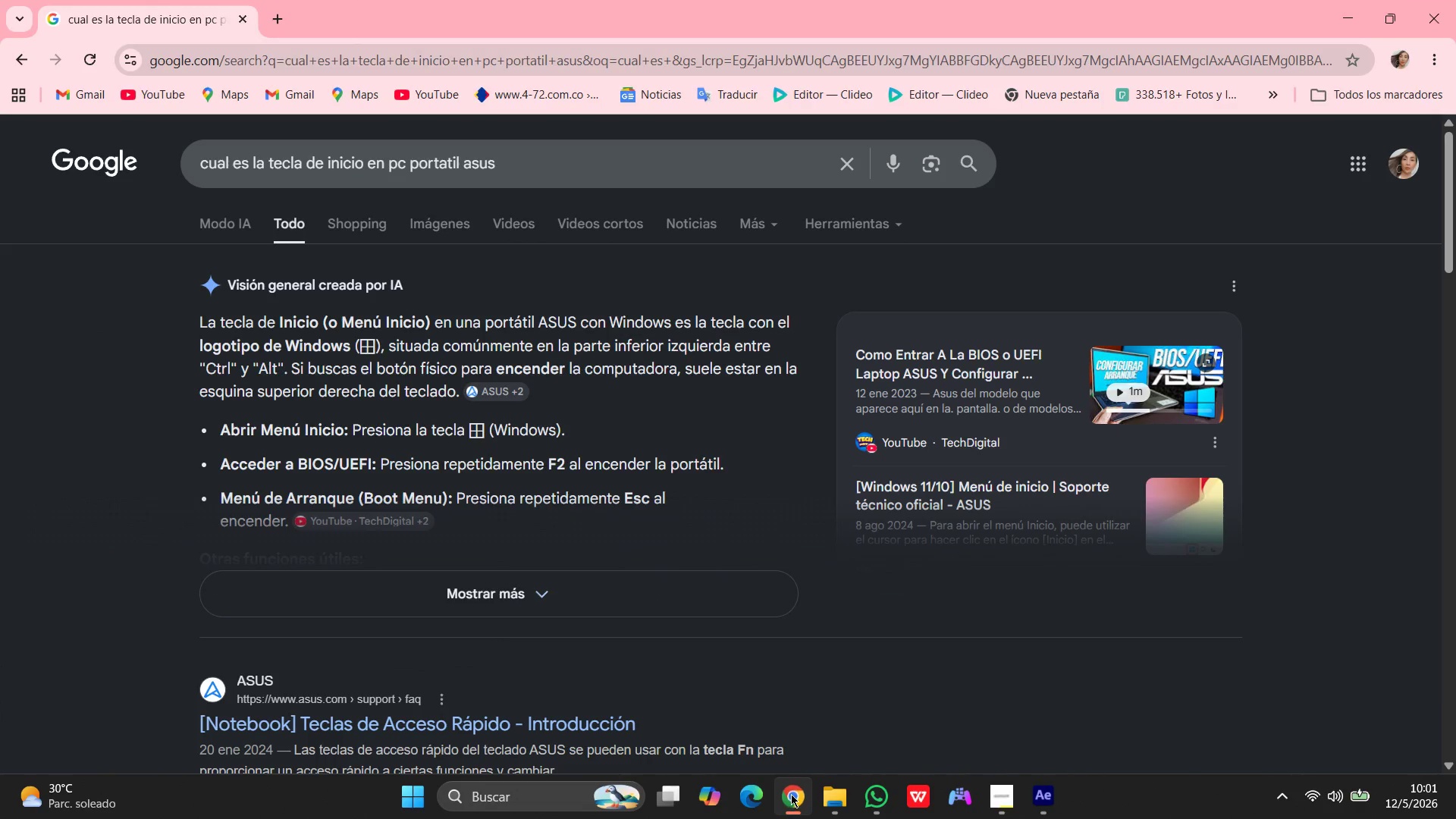 
left_click([791, 794])